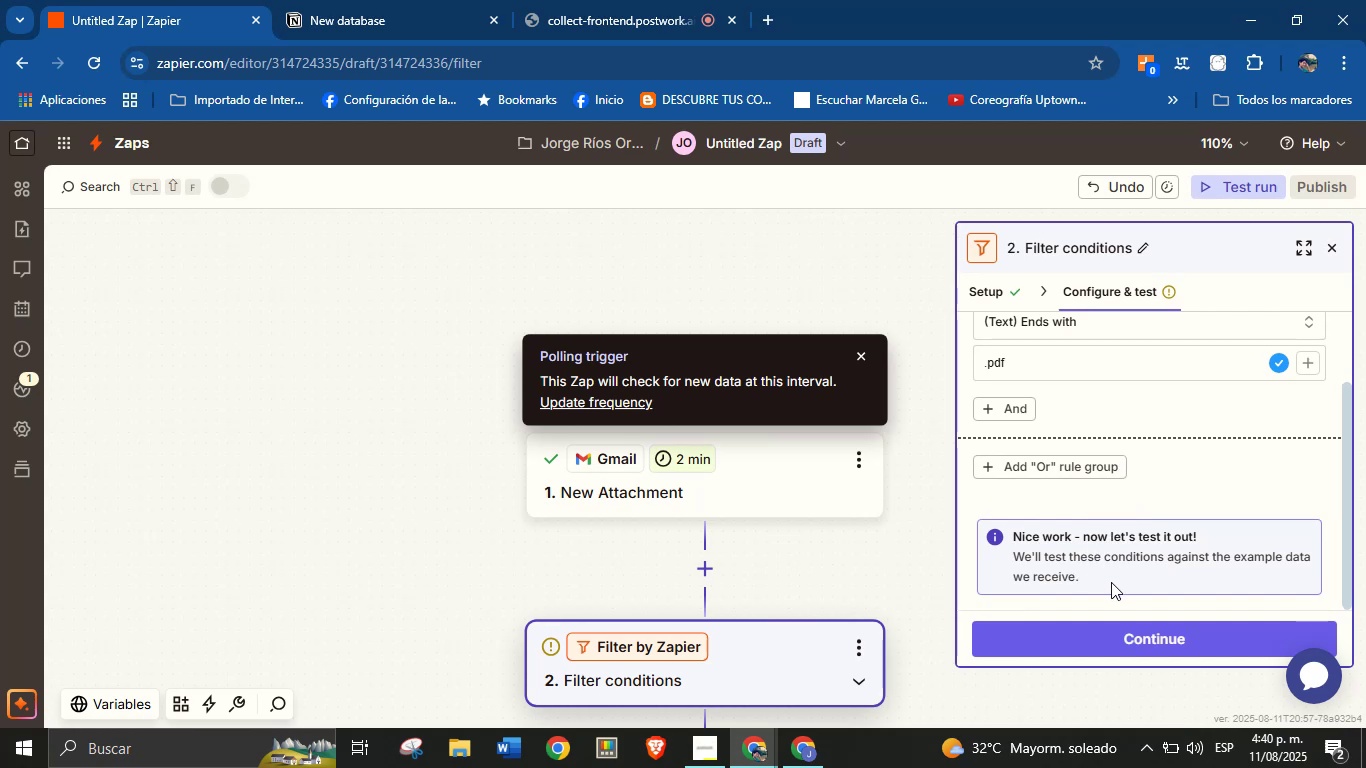 
scroll: coordinate [1097, 513], scroll_direction: up, amount: 2.0
 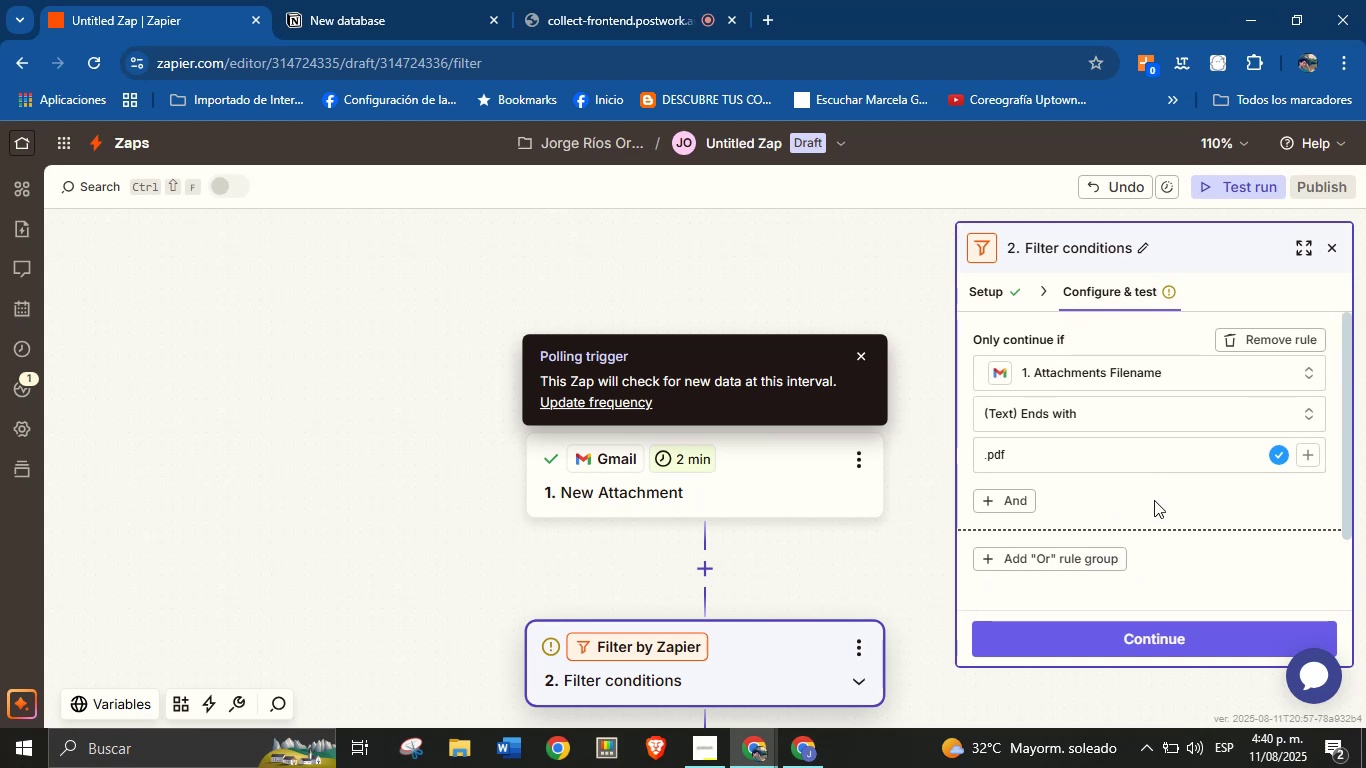 
left_click([1197, 643])
 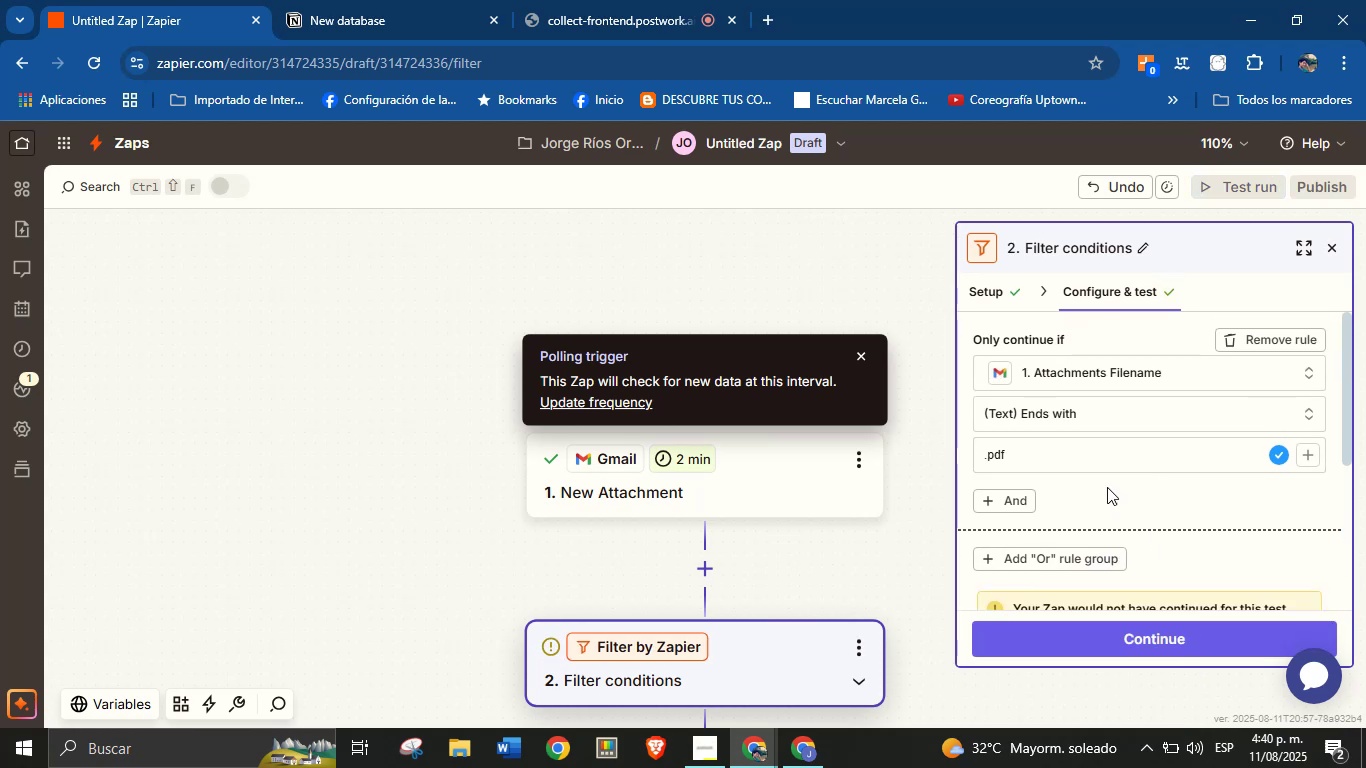 
scroll: coordinate [1086, 459], scroll_direction: down, amount: 1.0
 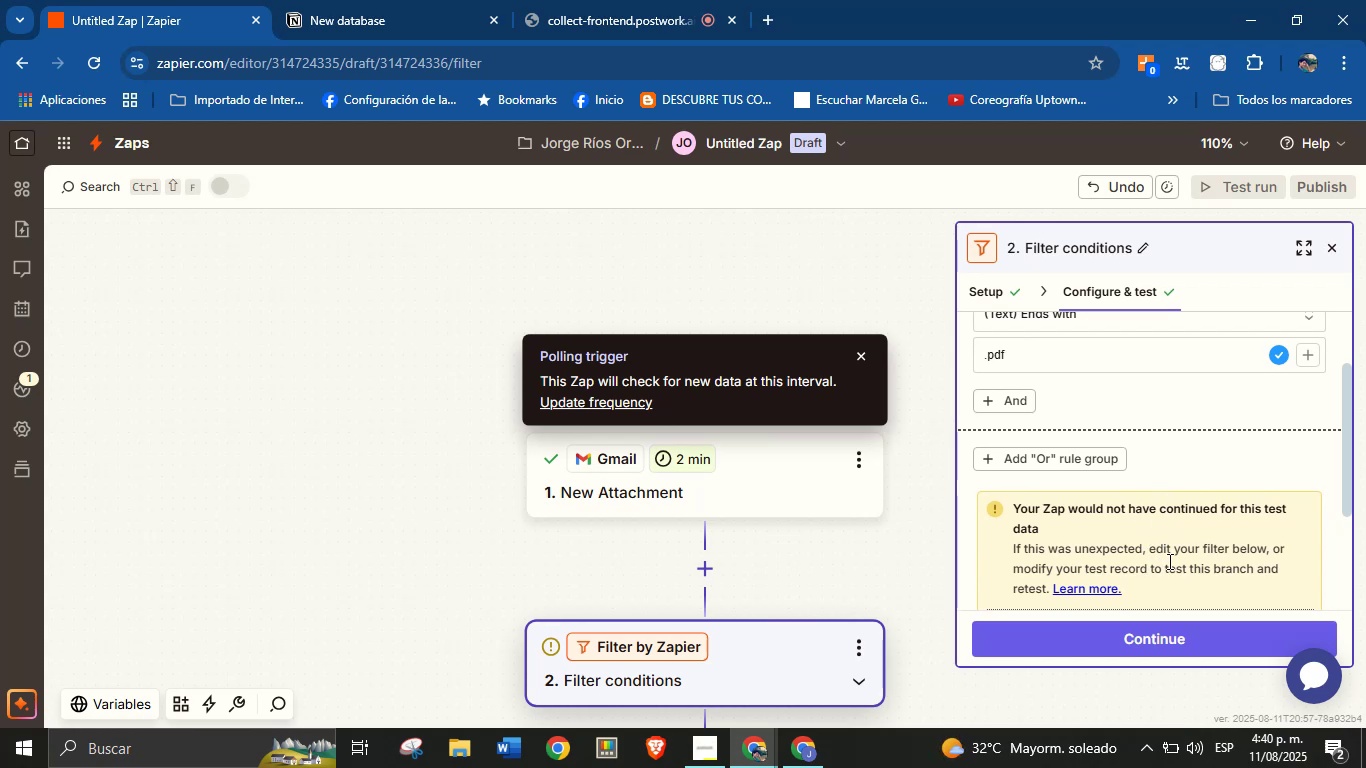 
wait(5.41)
 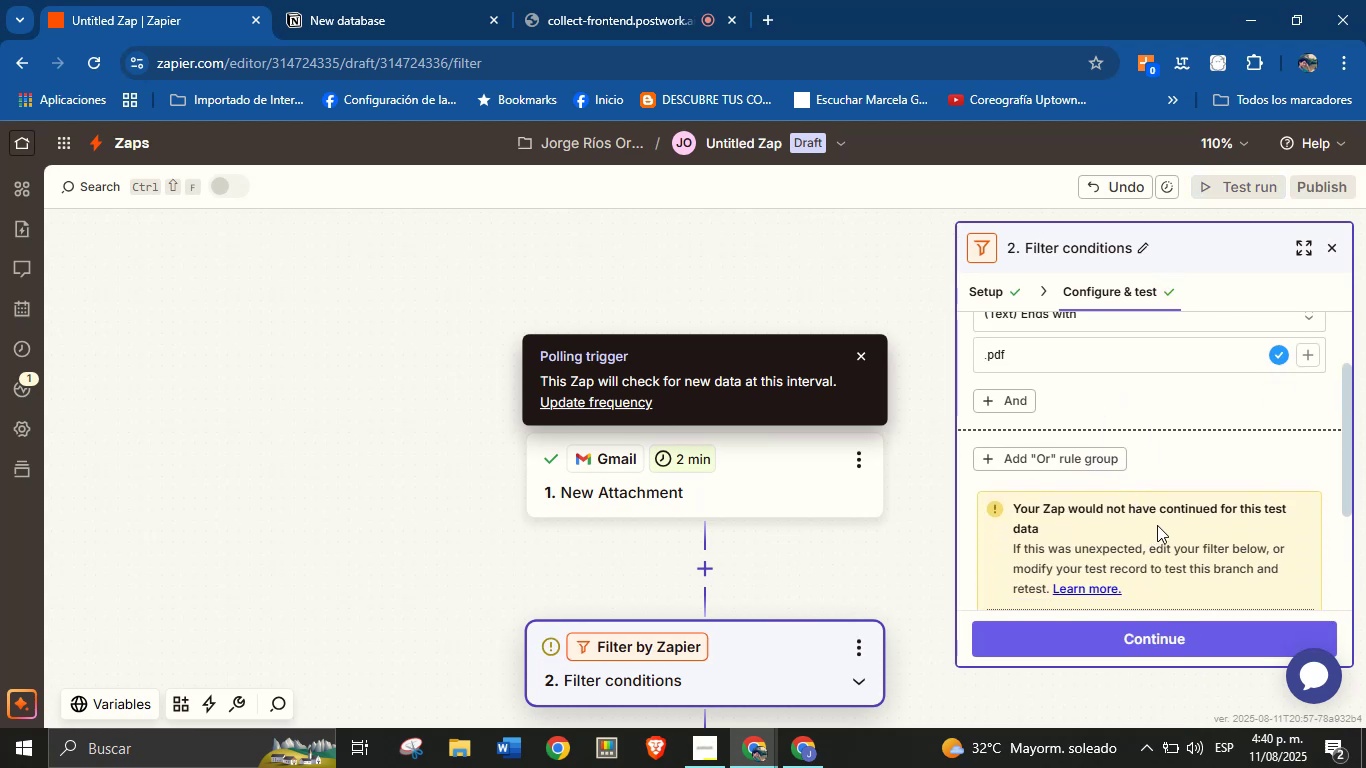 
left_click([1161, 638])
 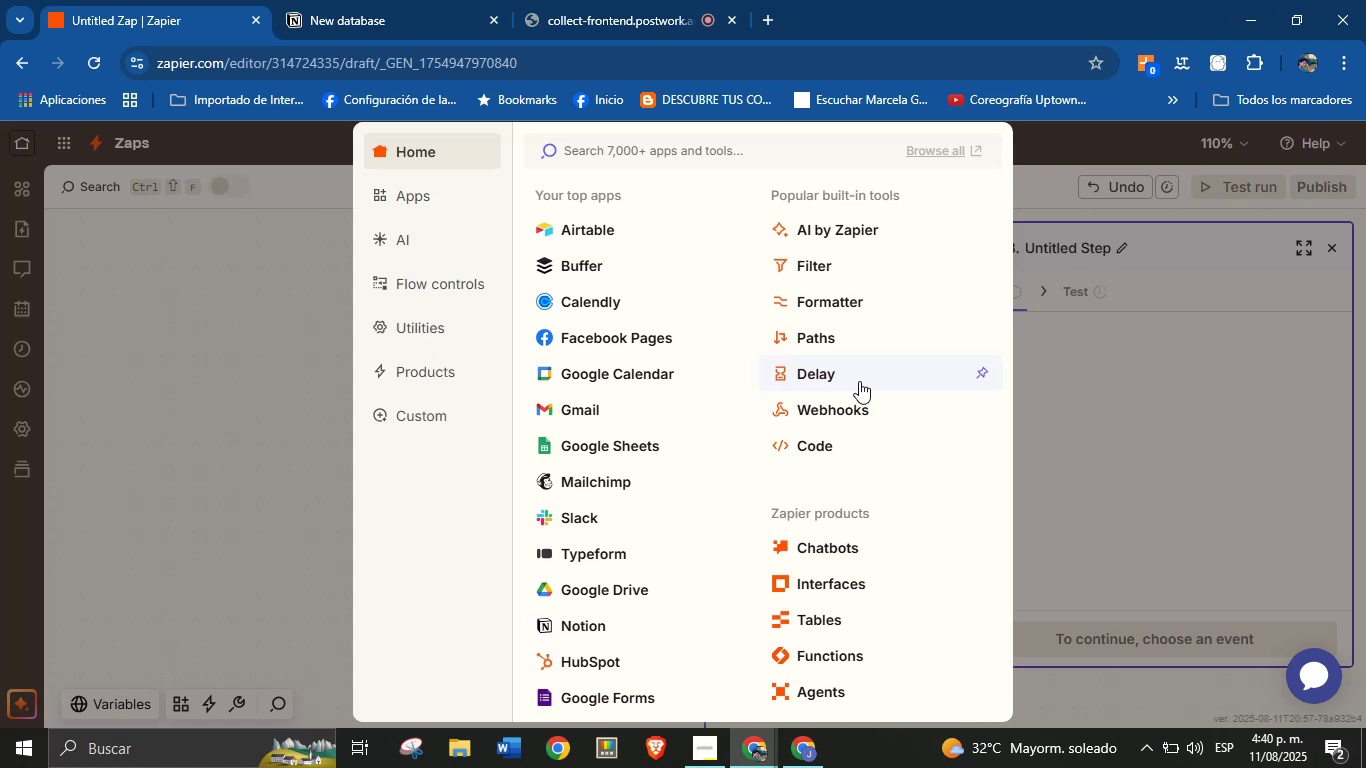 
wait(19.65)
 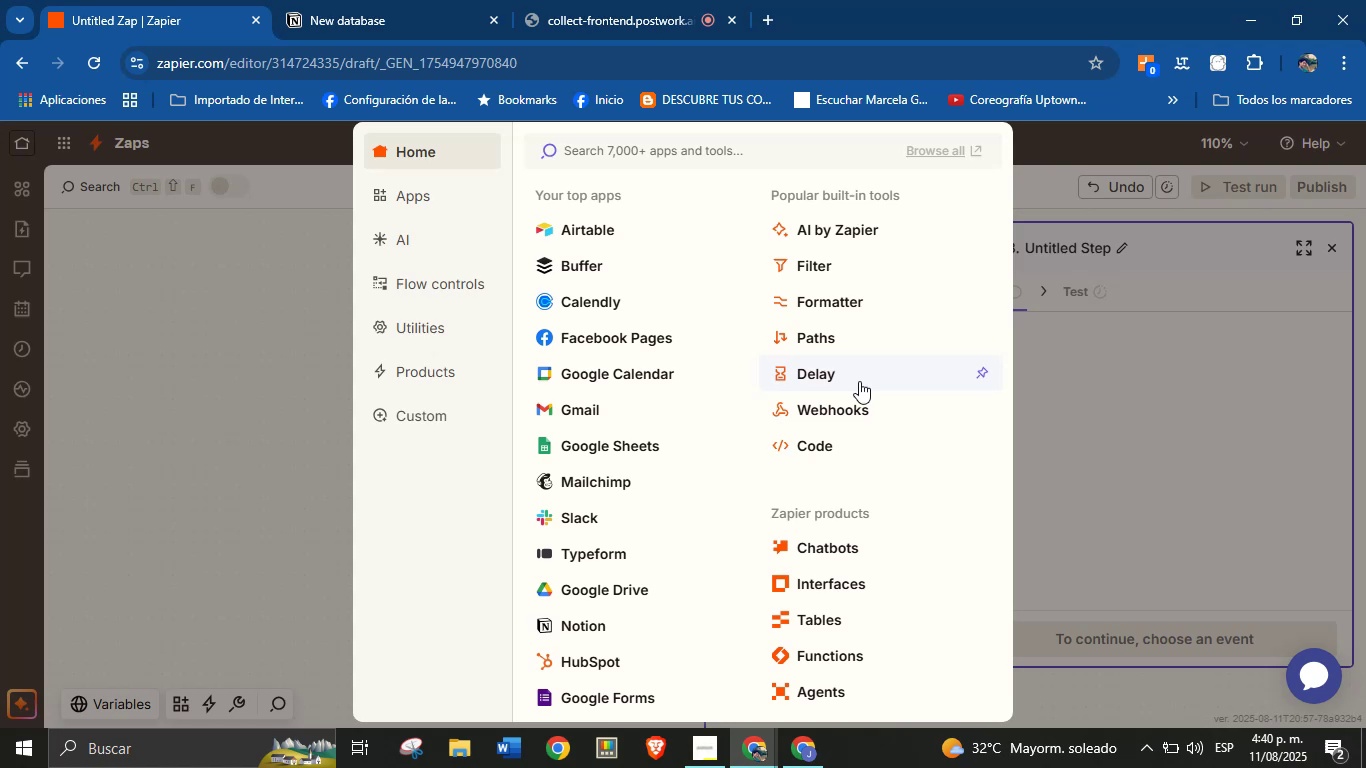 
scroll: coordinate [661, 431], scroll_direction: none, amount: 0.0
 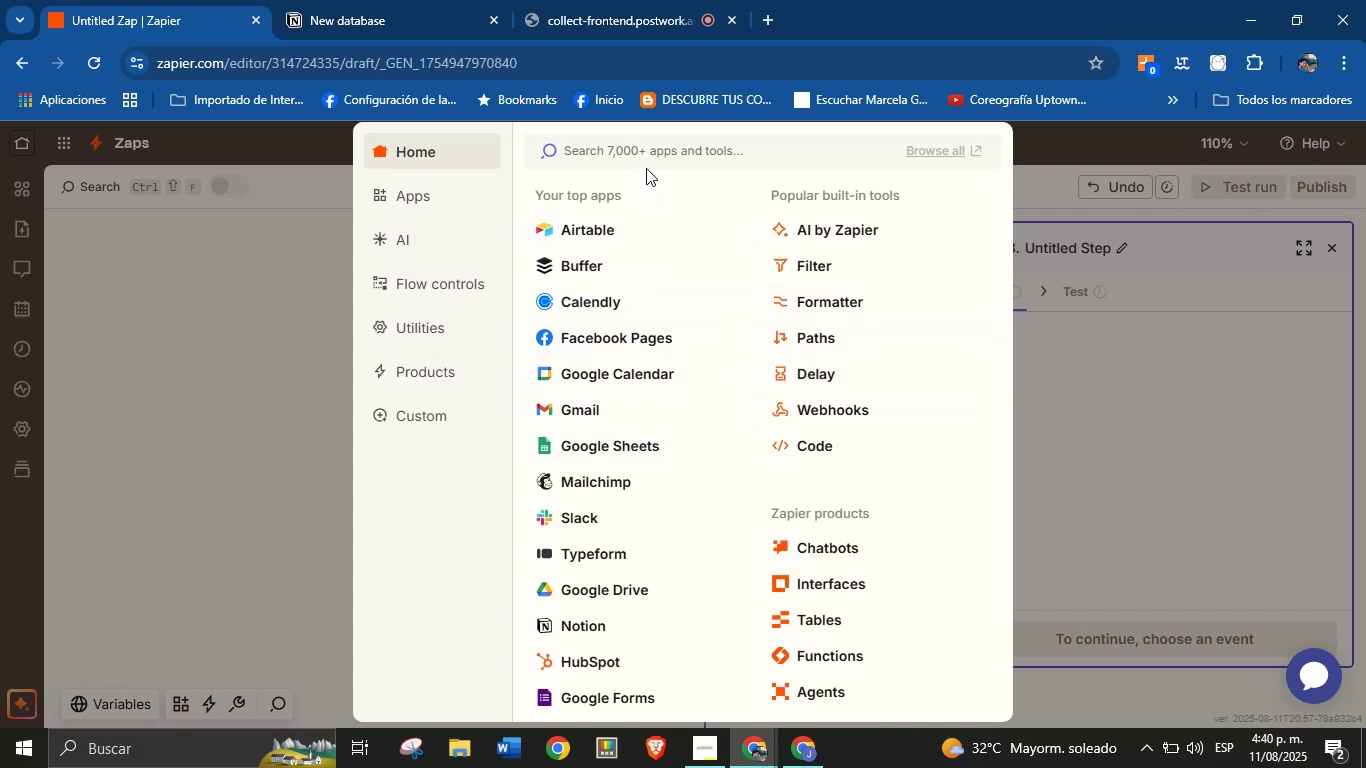 
left_click([647, 146])
 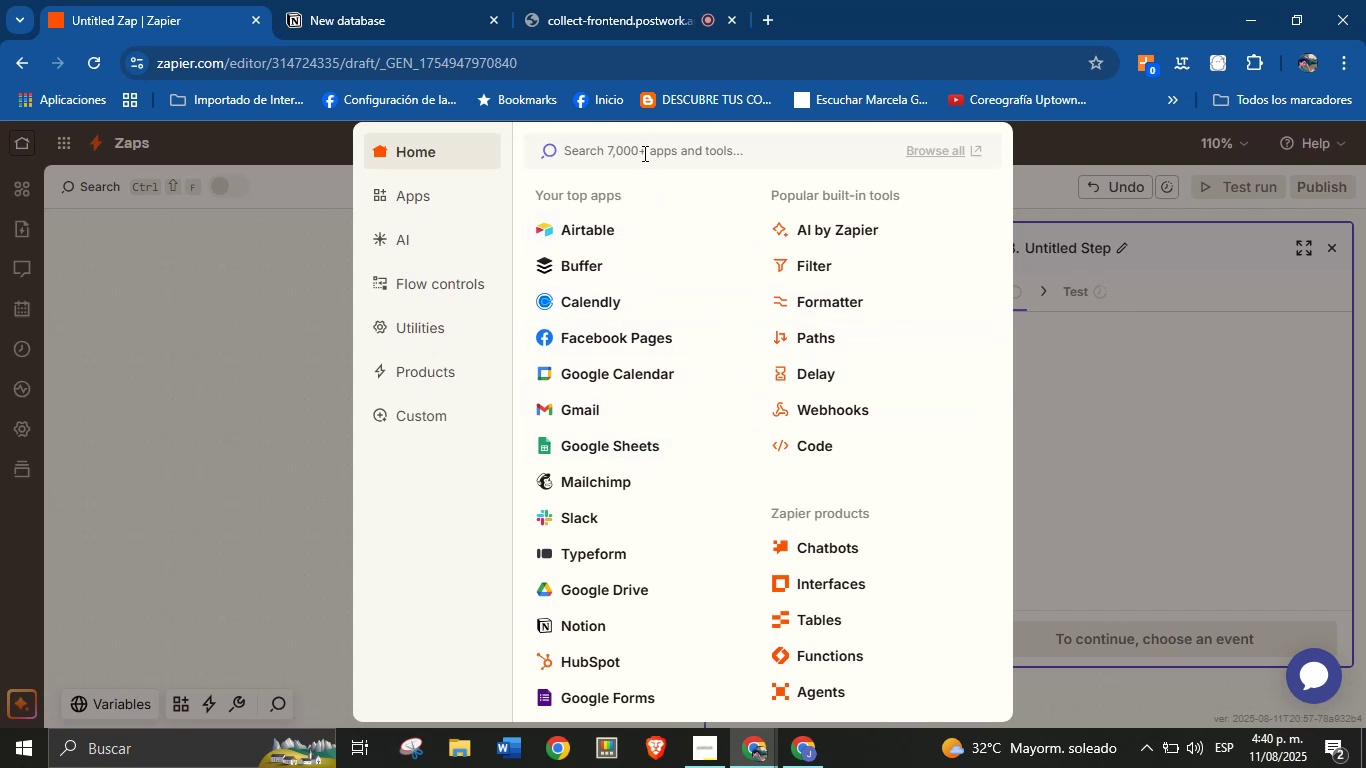 
type(driv)
 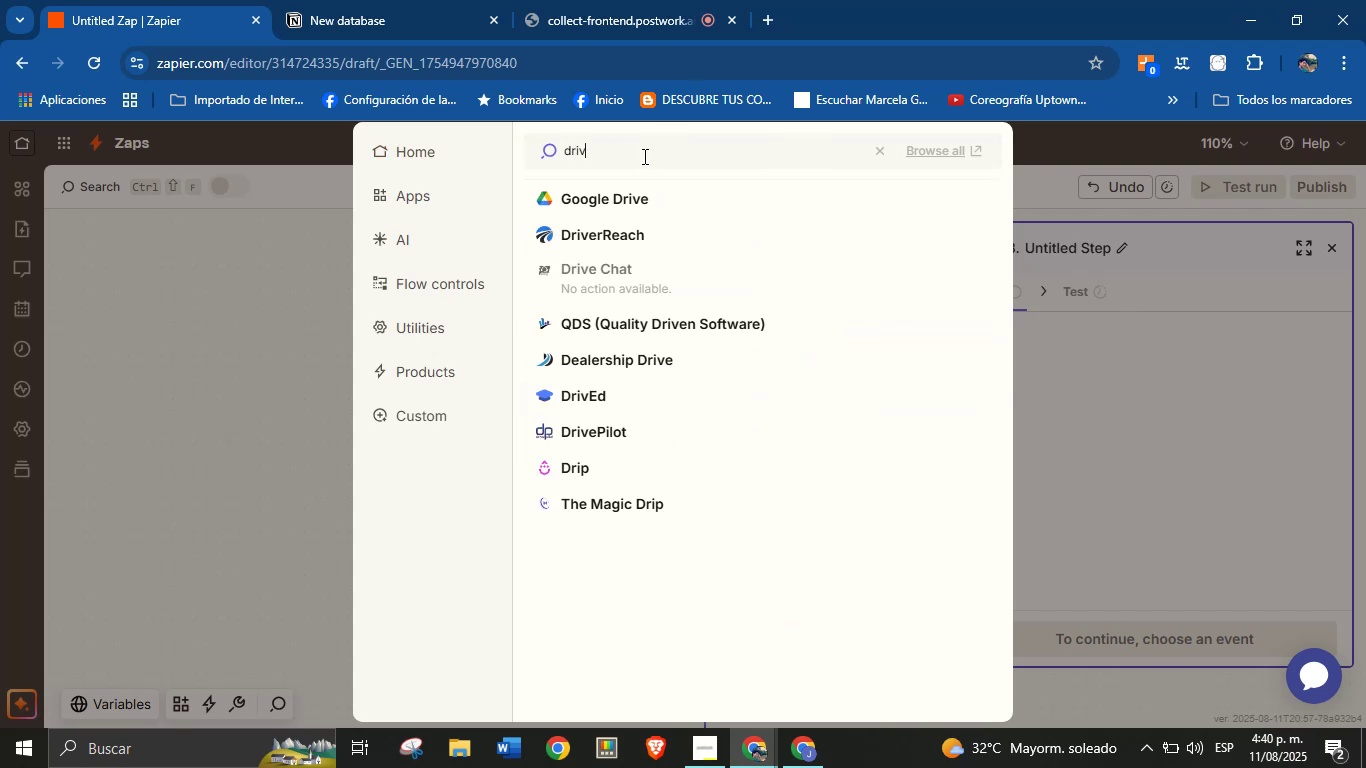 
scroll: coordinate [631, 185], scroll_direction: up, amount: 1.0
 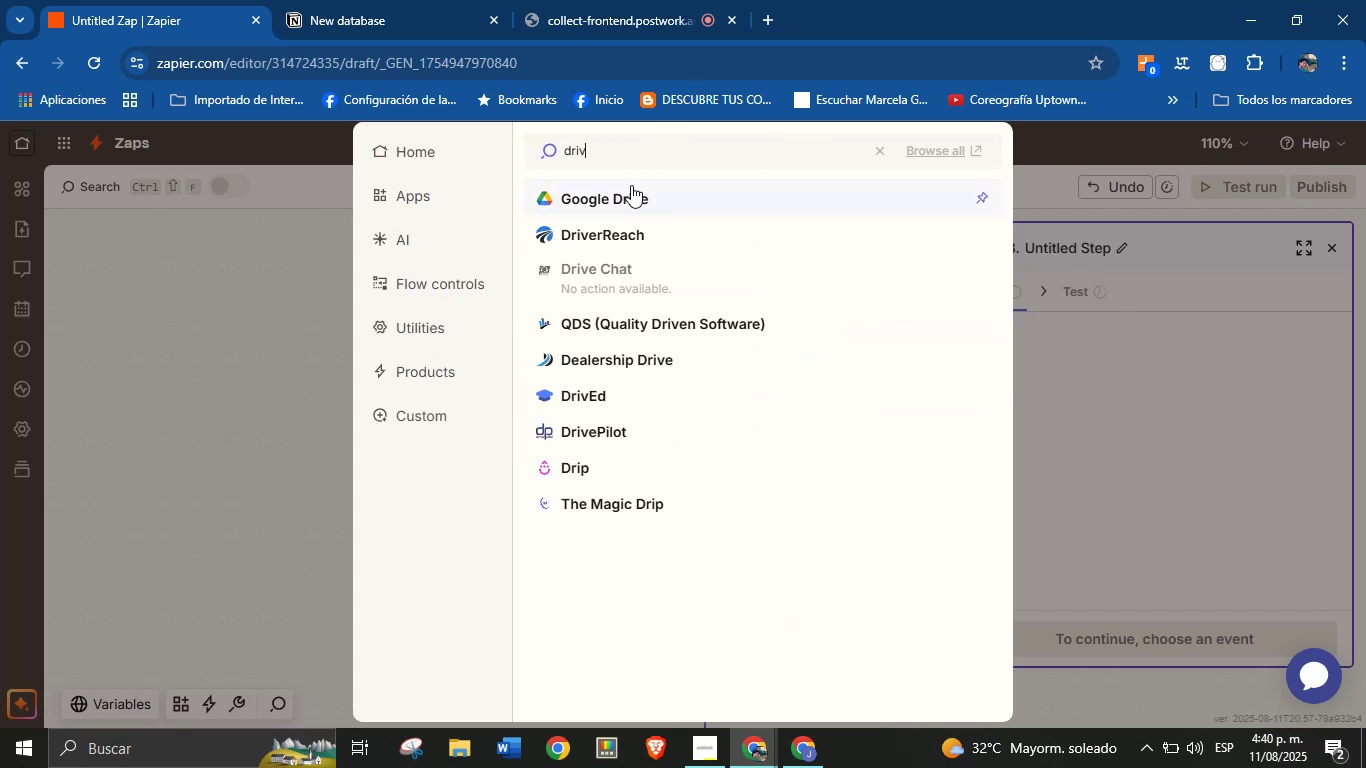 
left_click([631, 185])
 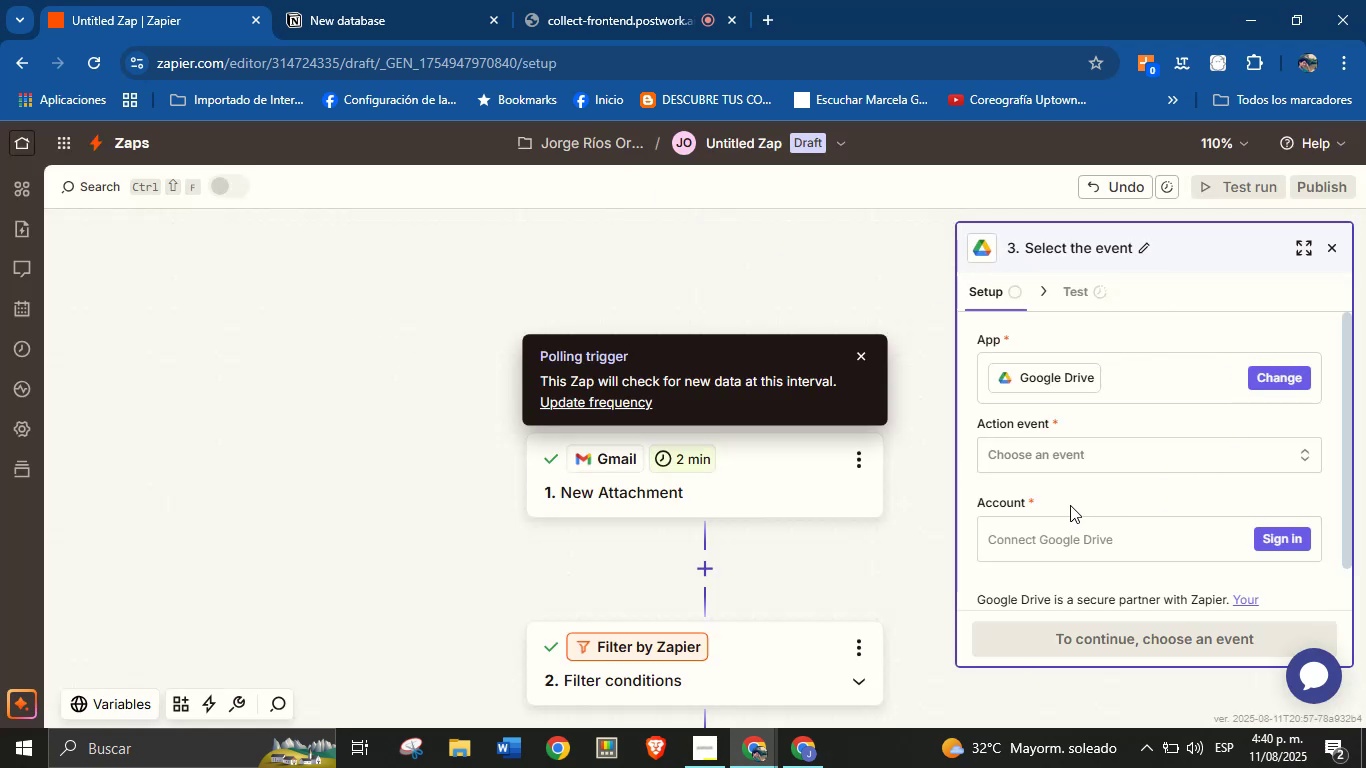 
left_click([1055, 449])
 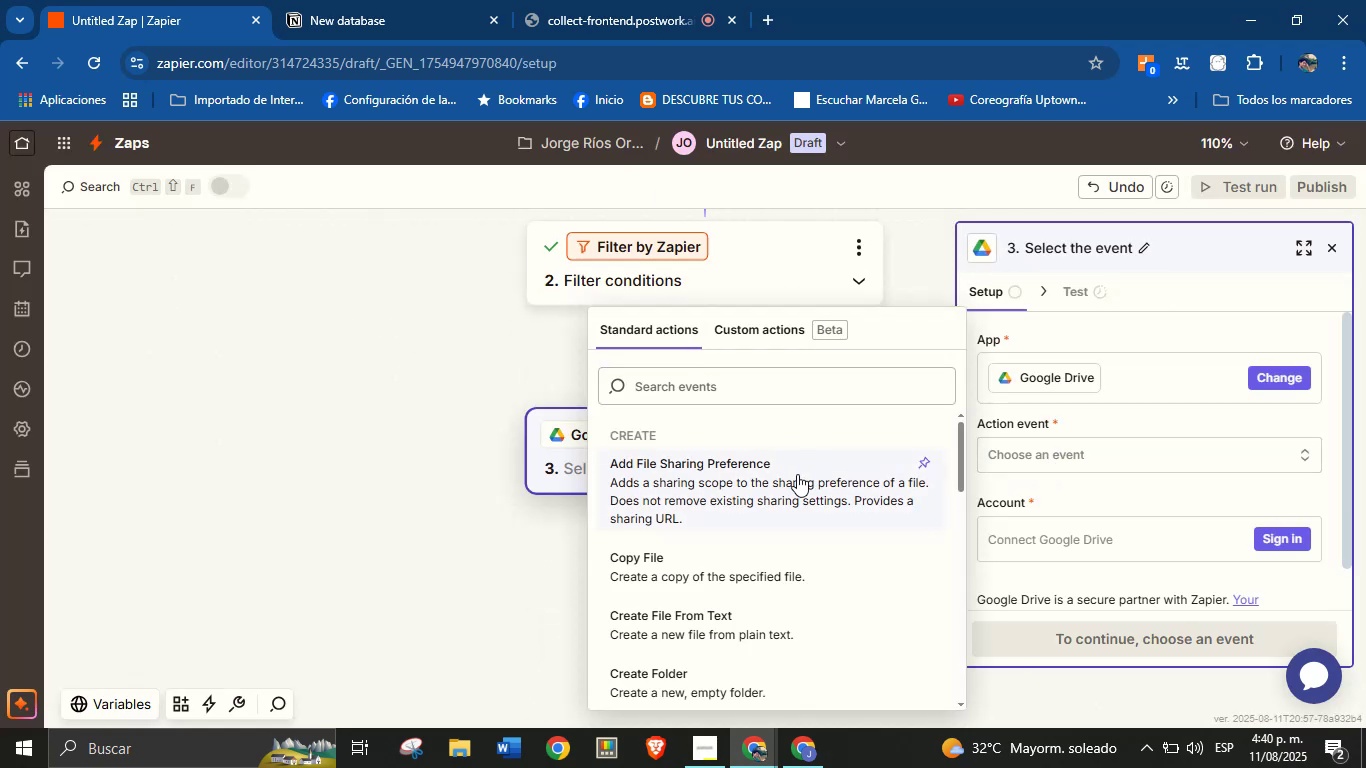 
wait(5.05)
 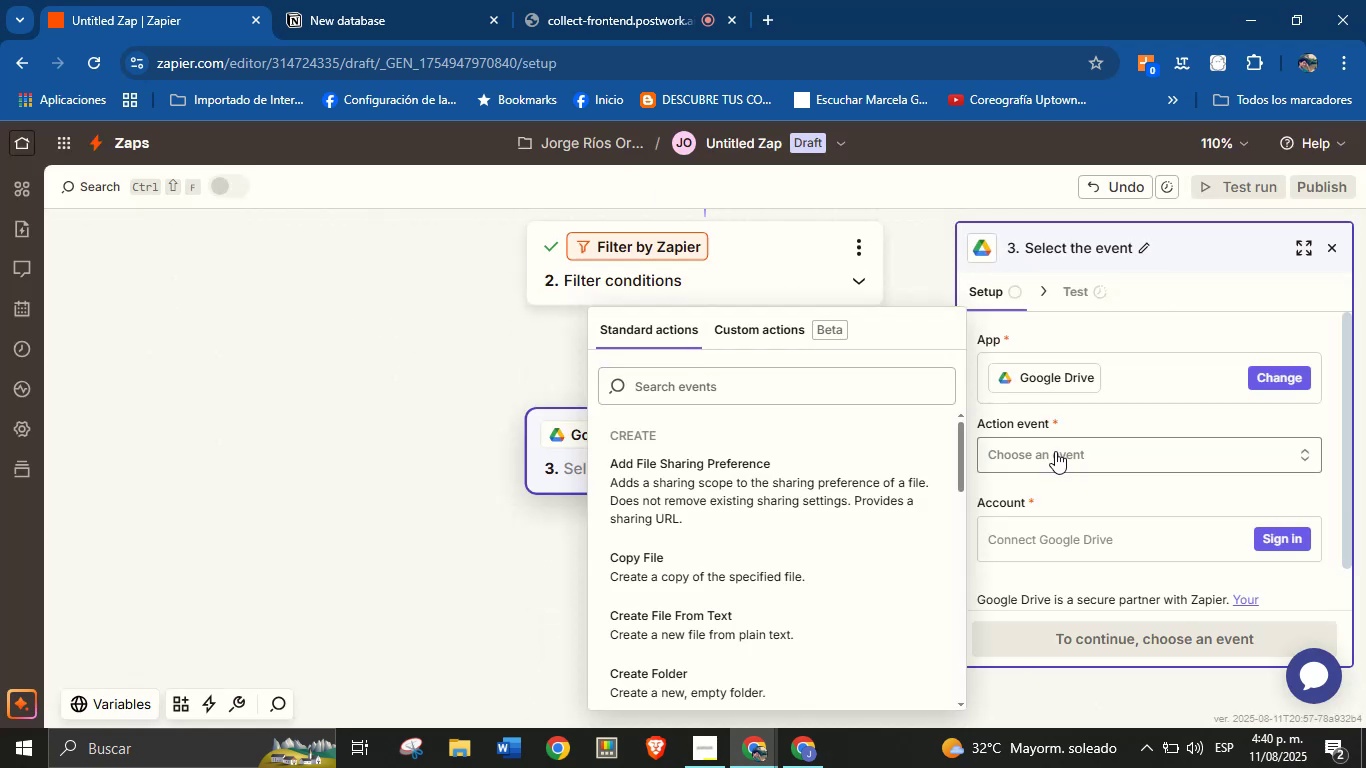 
scroll: coordinate [781, 508], scroll_direction: down, amount: 6.0
 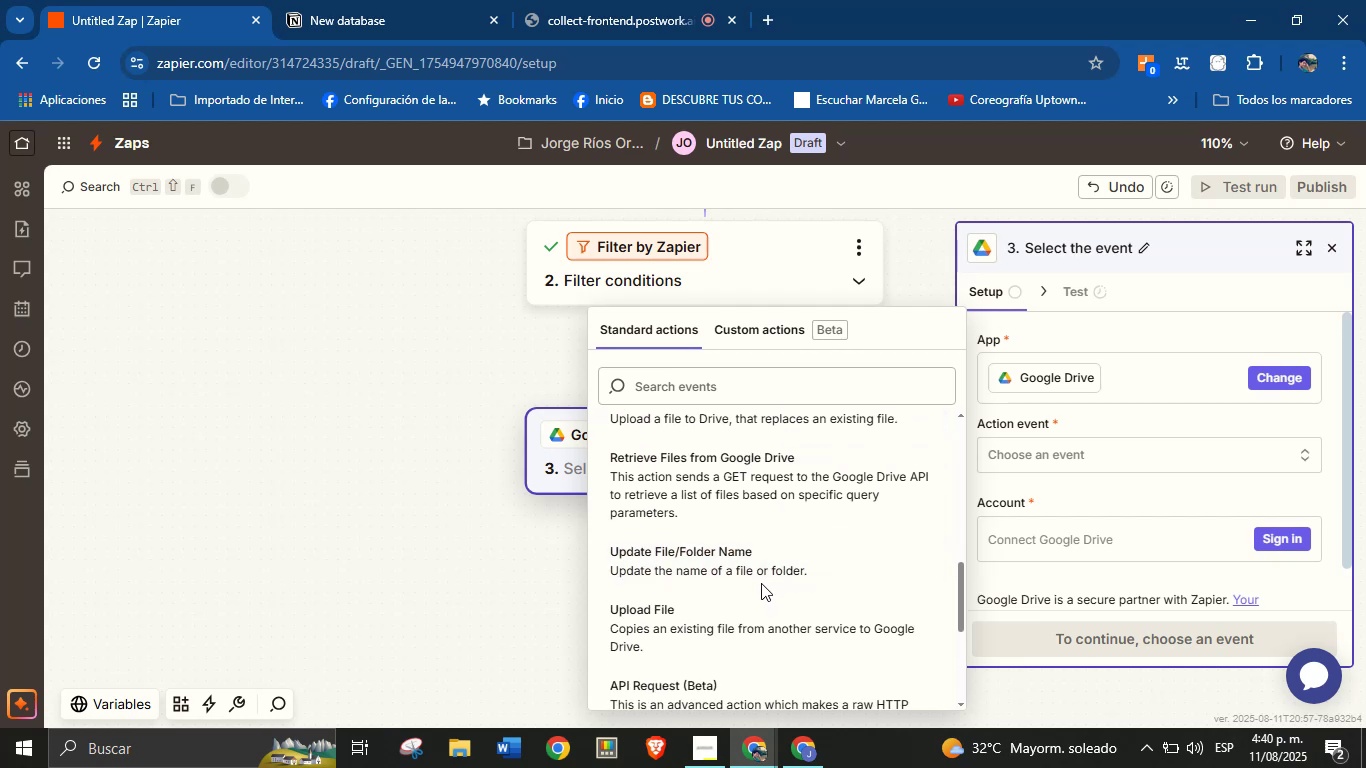 
left_click([708, 613])
 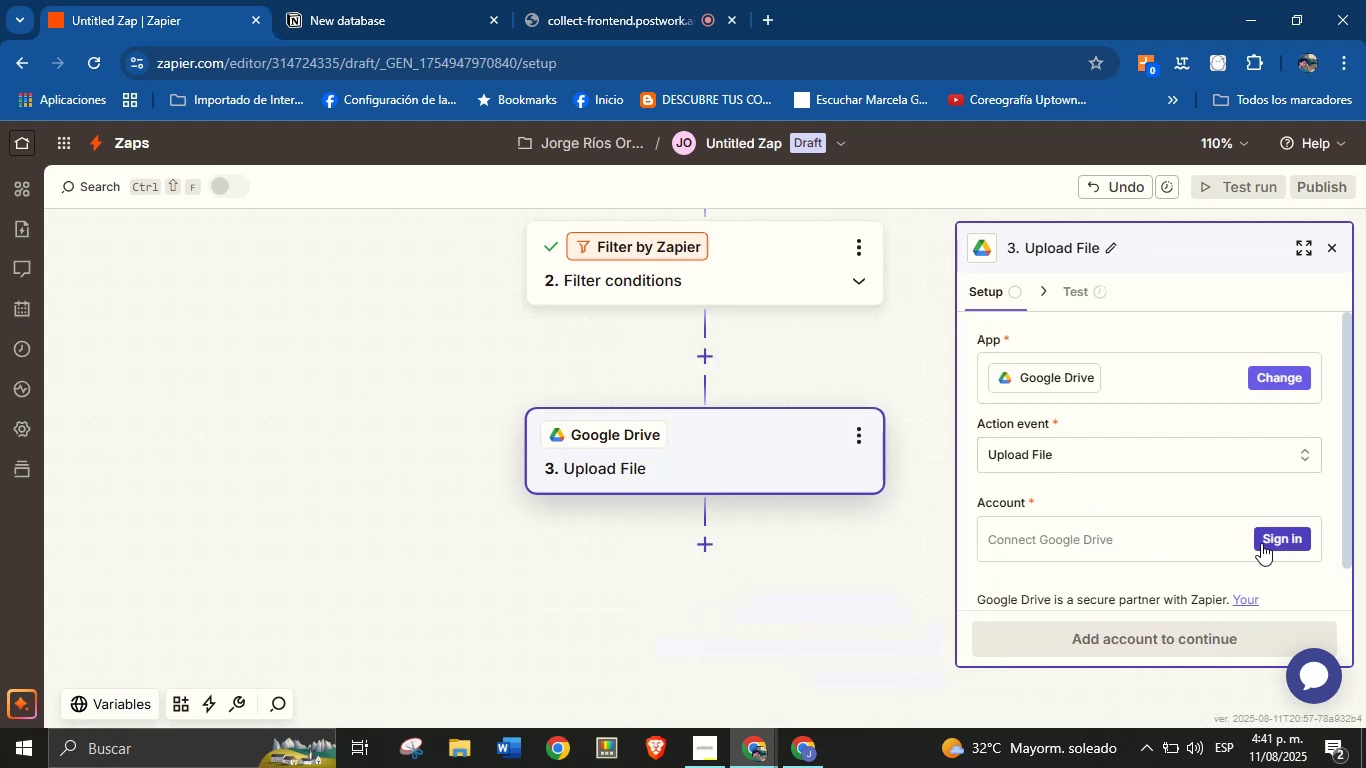 
left_click([1284, 543])
 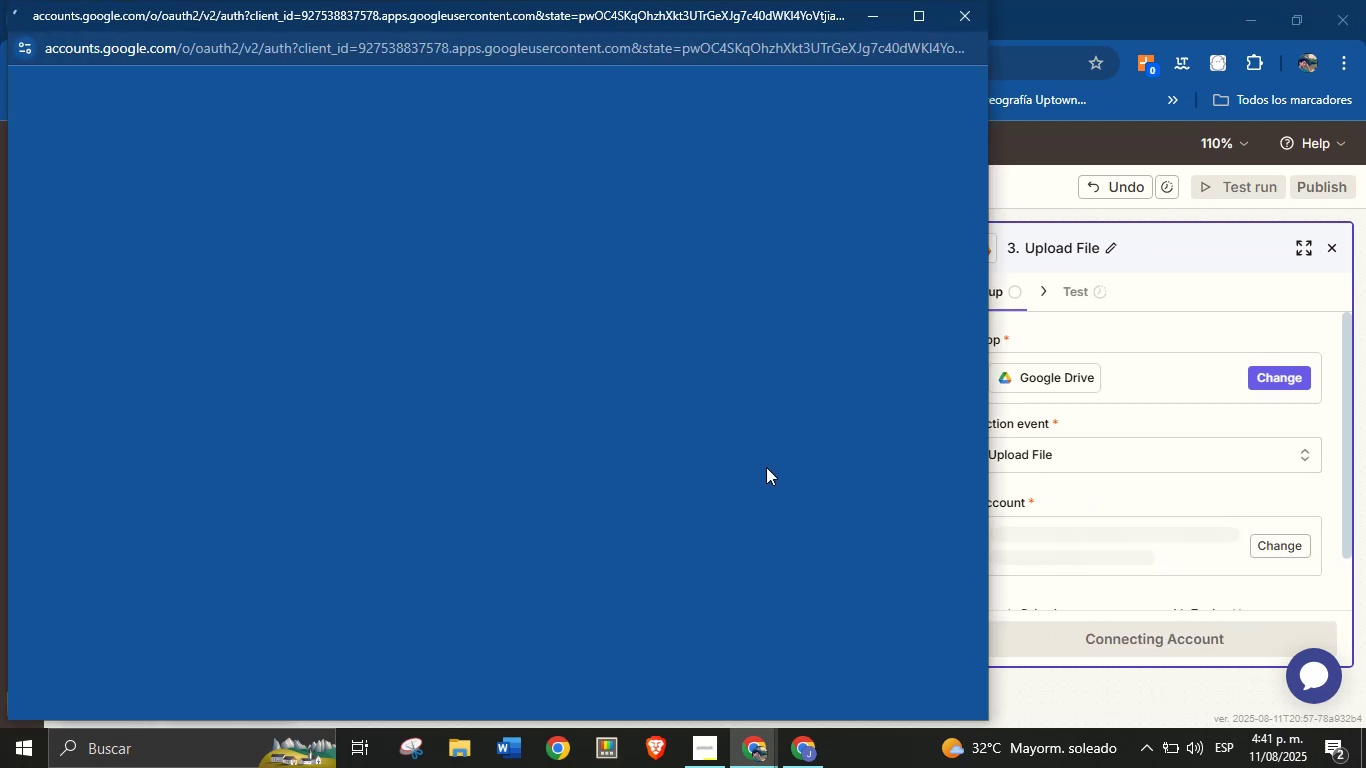 
mouse_move([723, 412])
 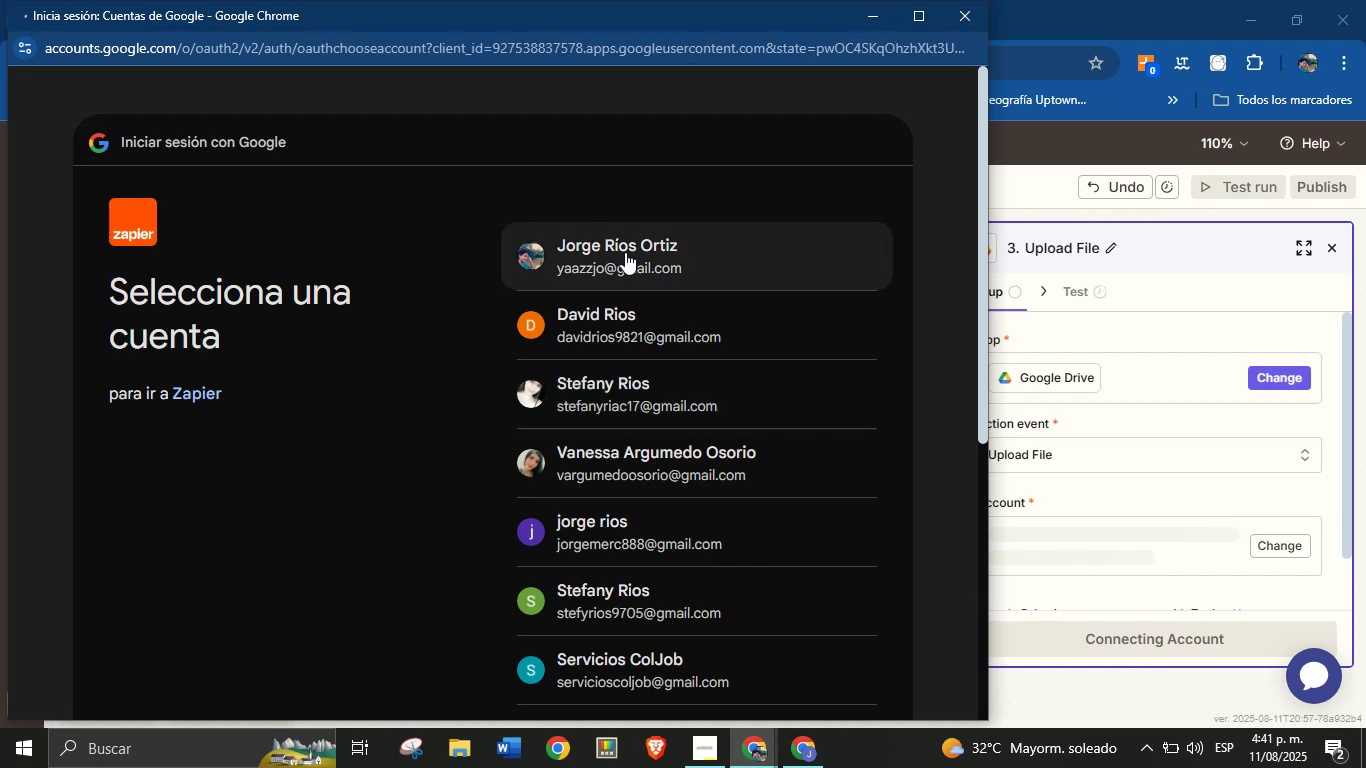 
left_click([625, 252])
 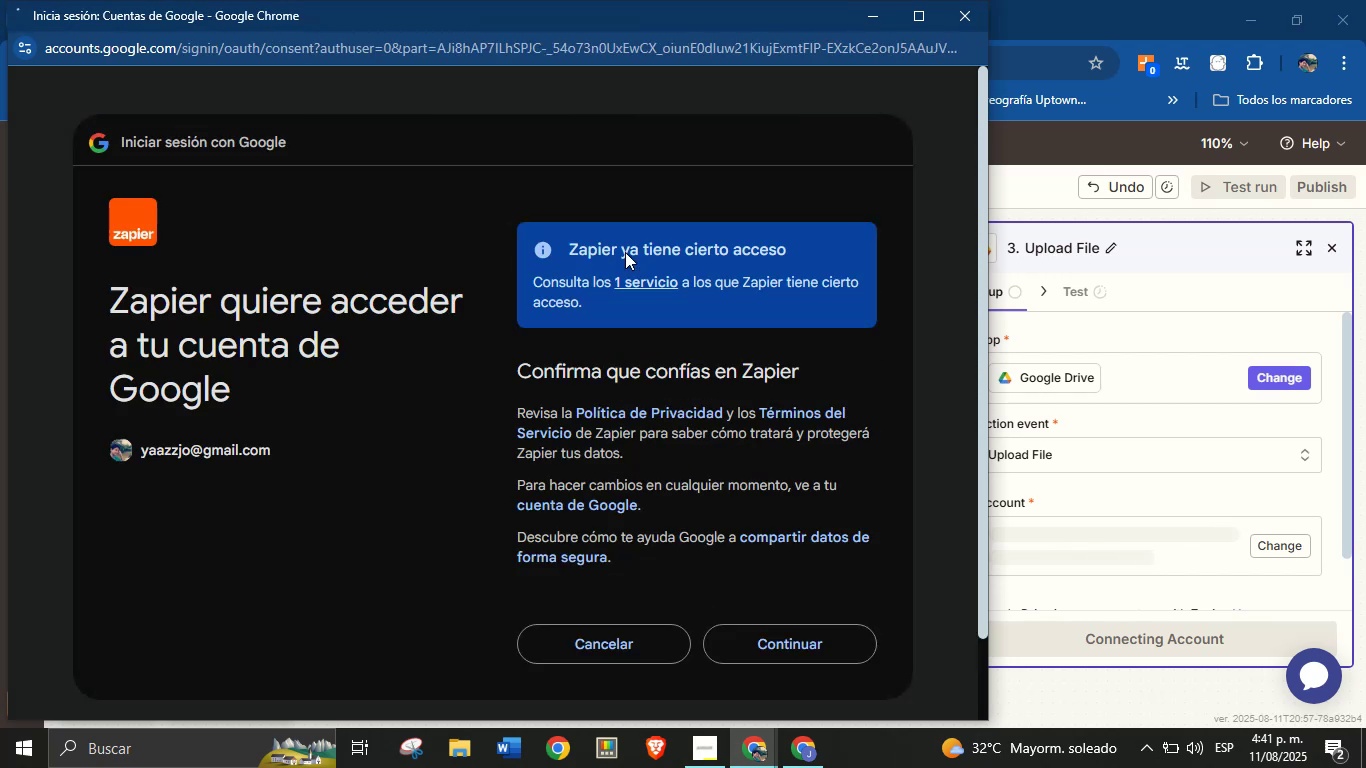 
wait(5.61)
 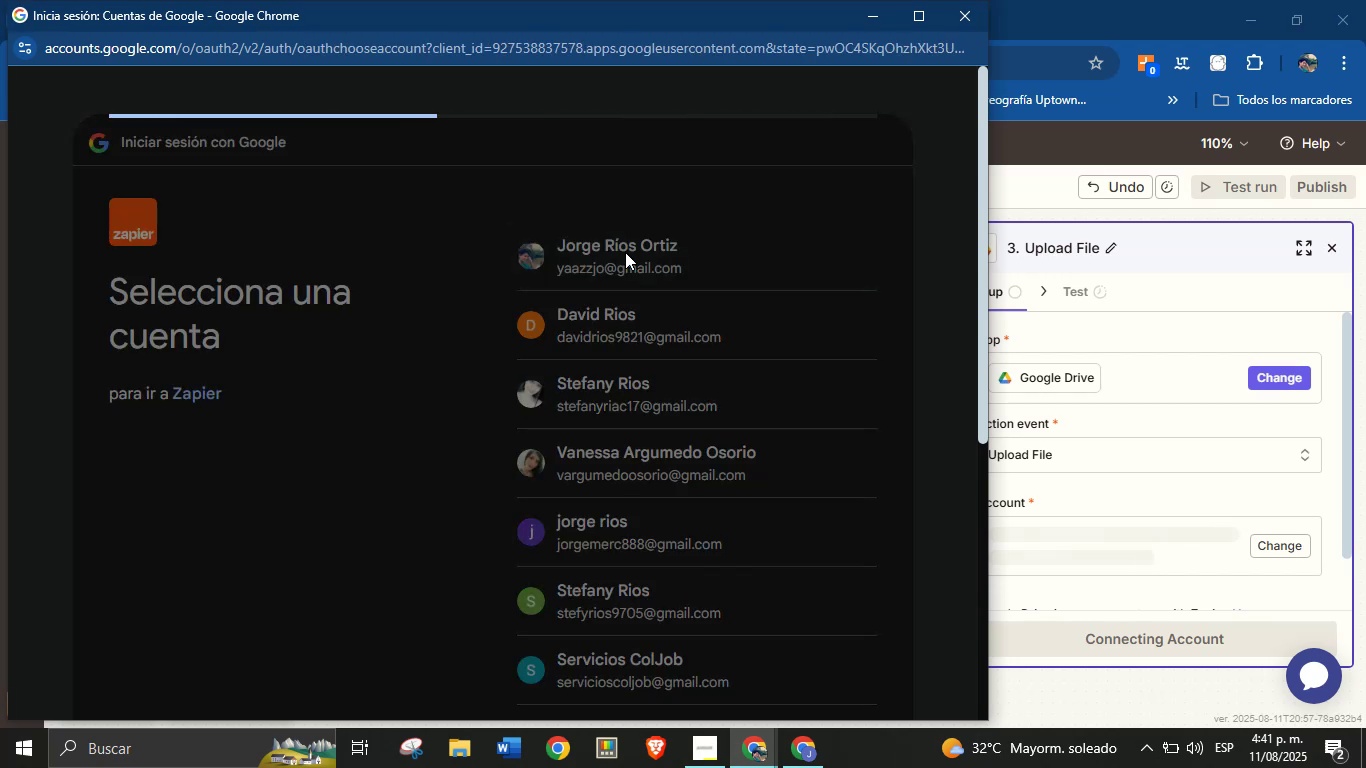 
double_click([770, 648])
 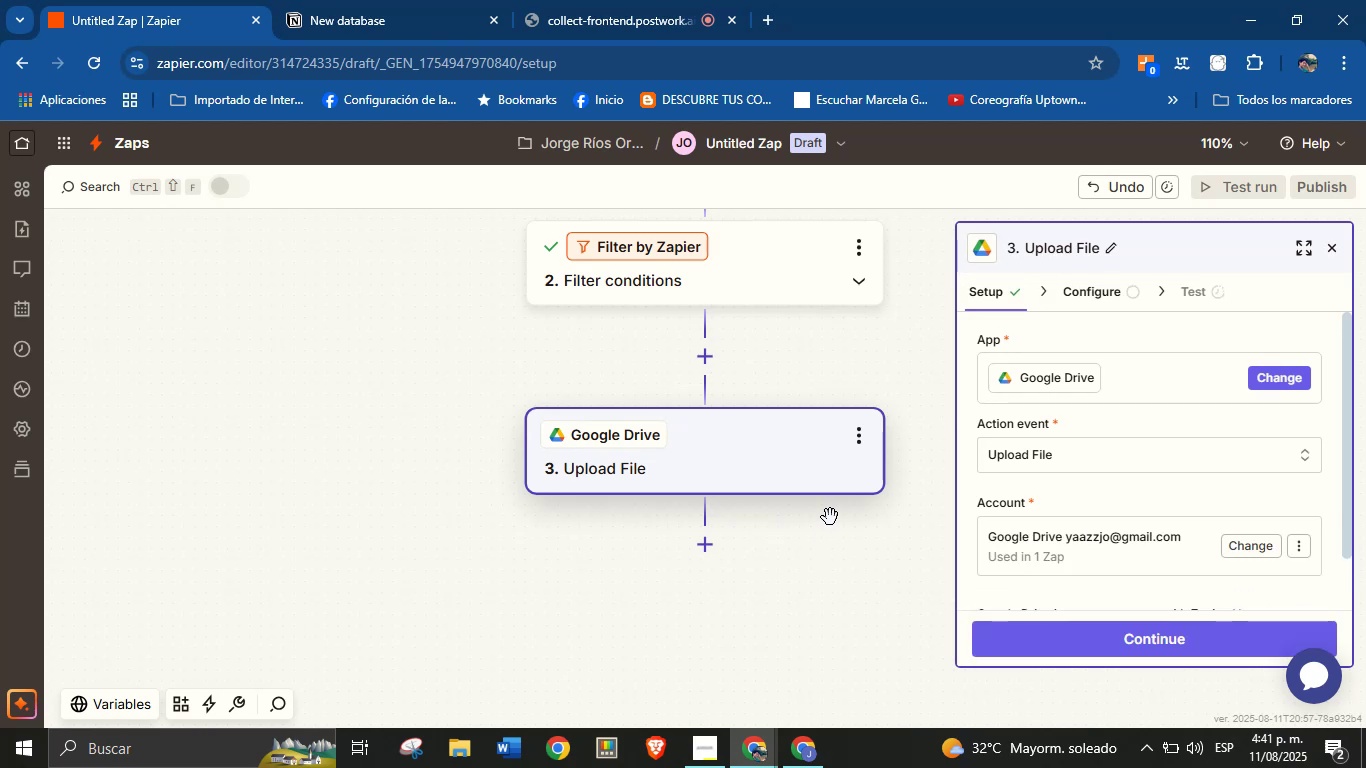 
wait(6.84)
 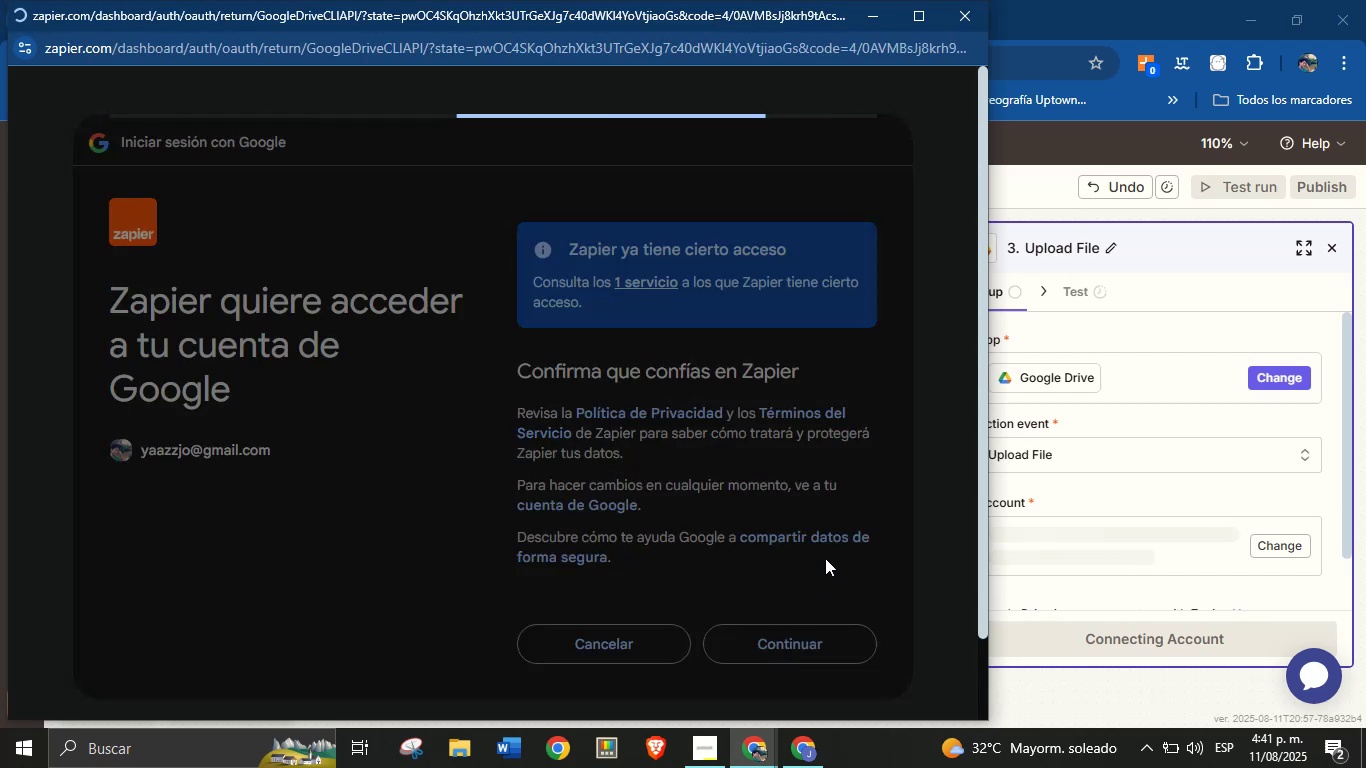 
left_click([767, 10])
 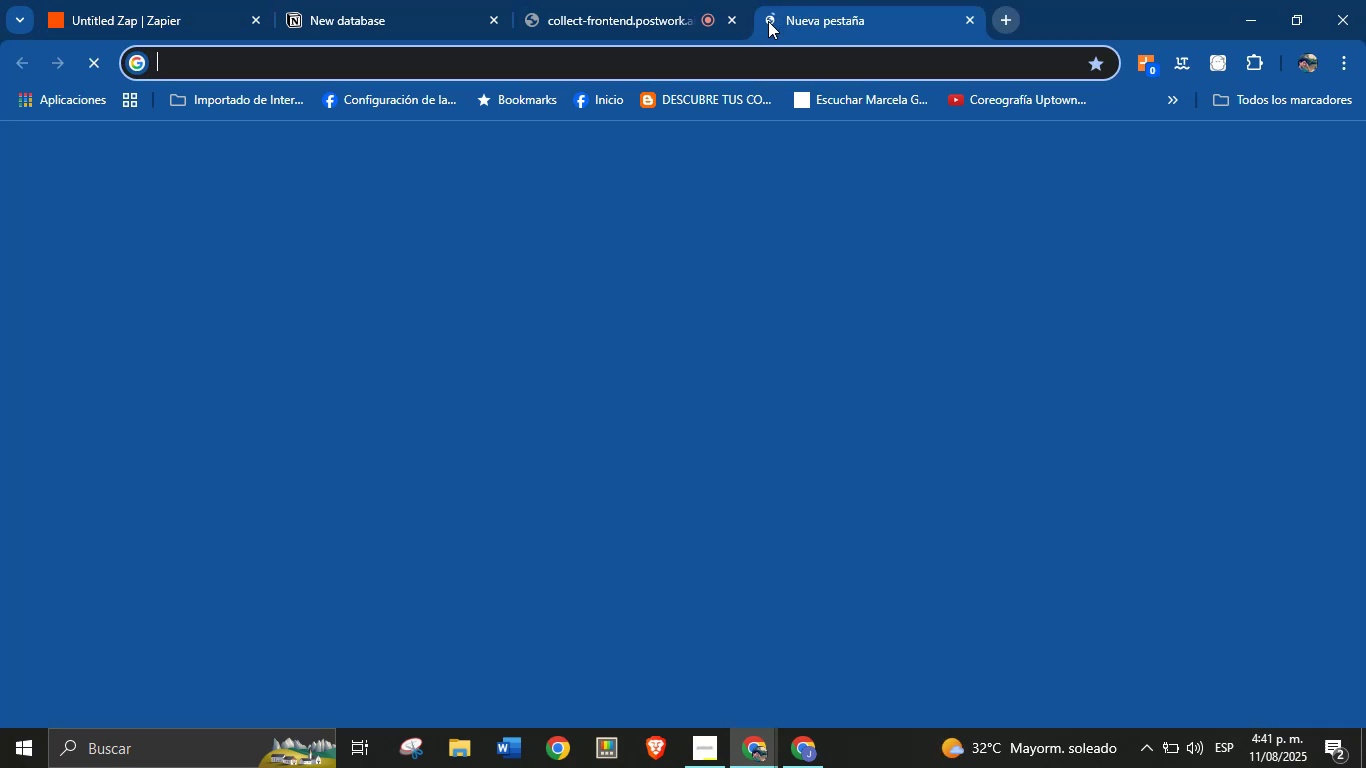 
type(dr)
 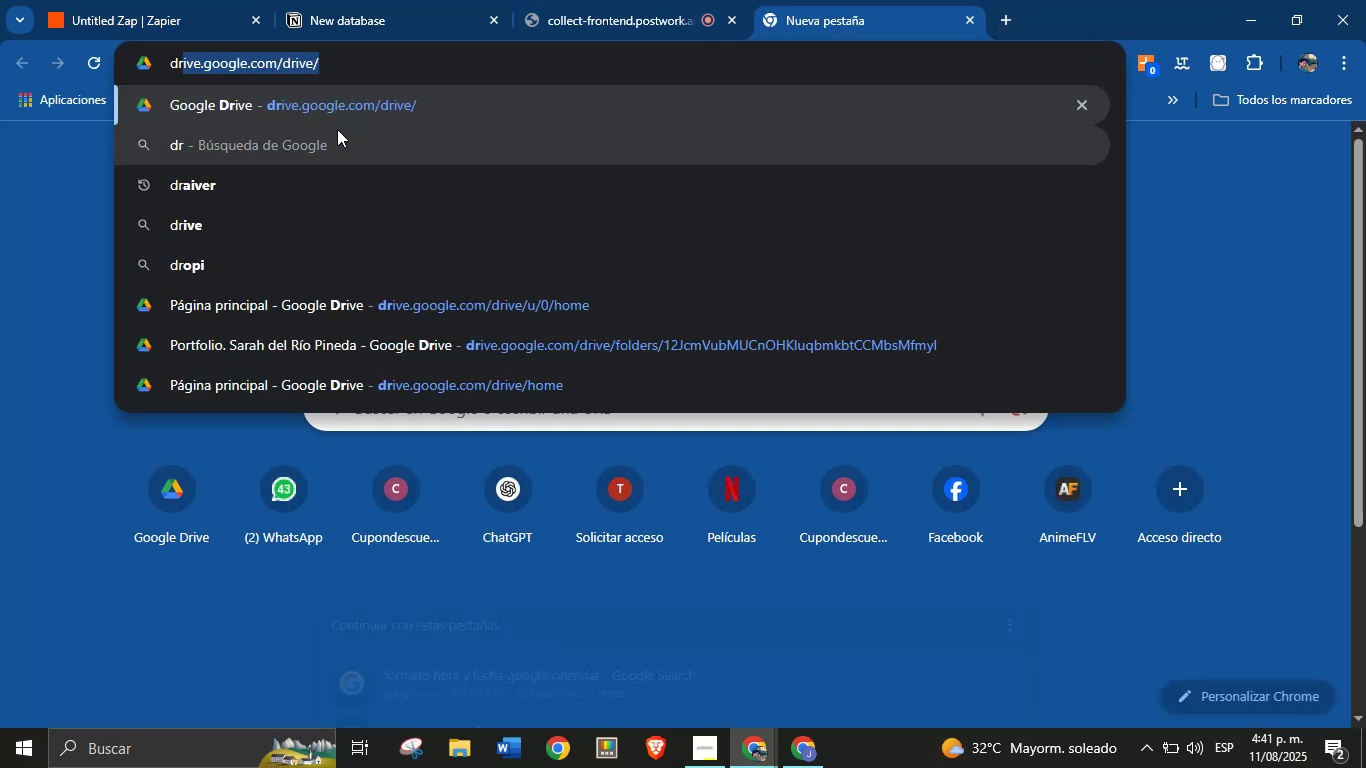 
left_click([350, 101])
 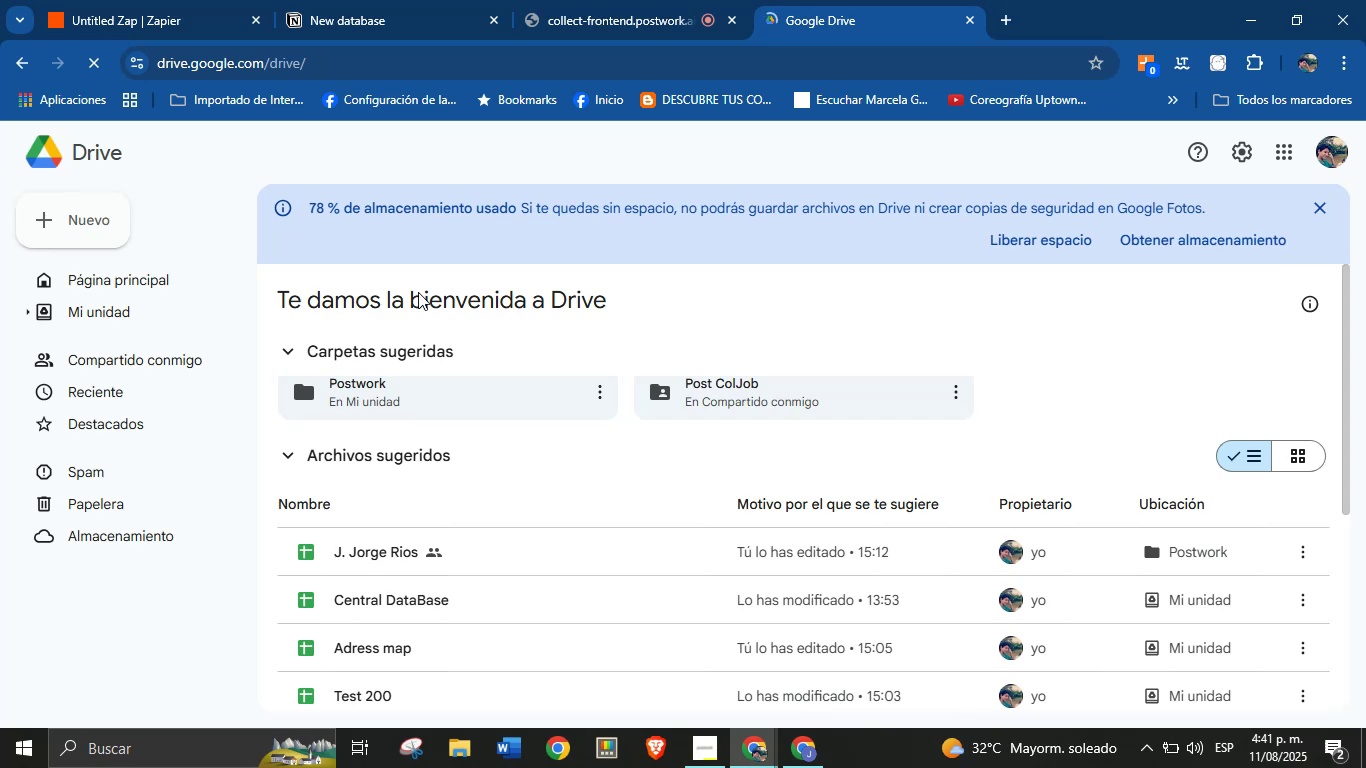 
wait(9.38)
 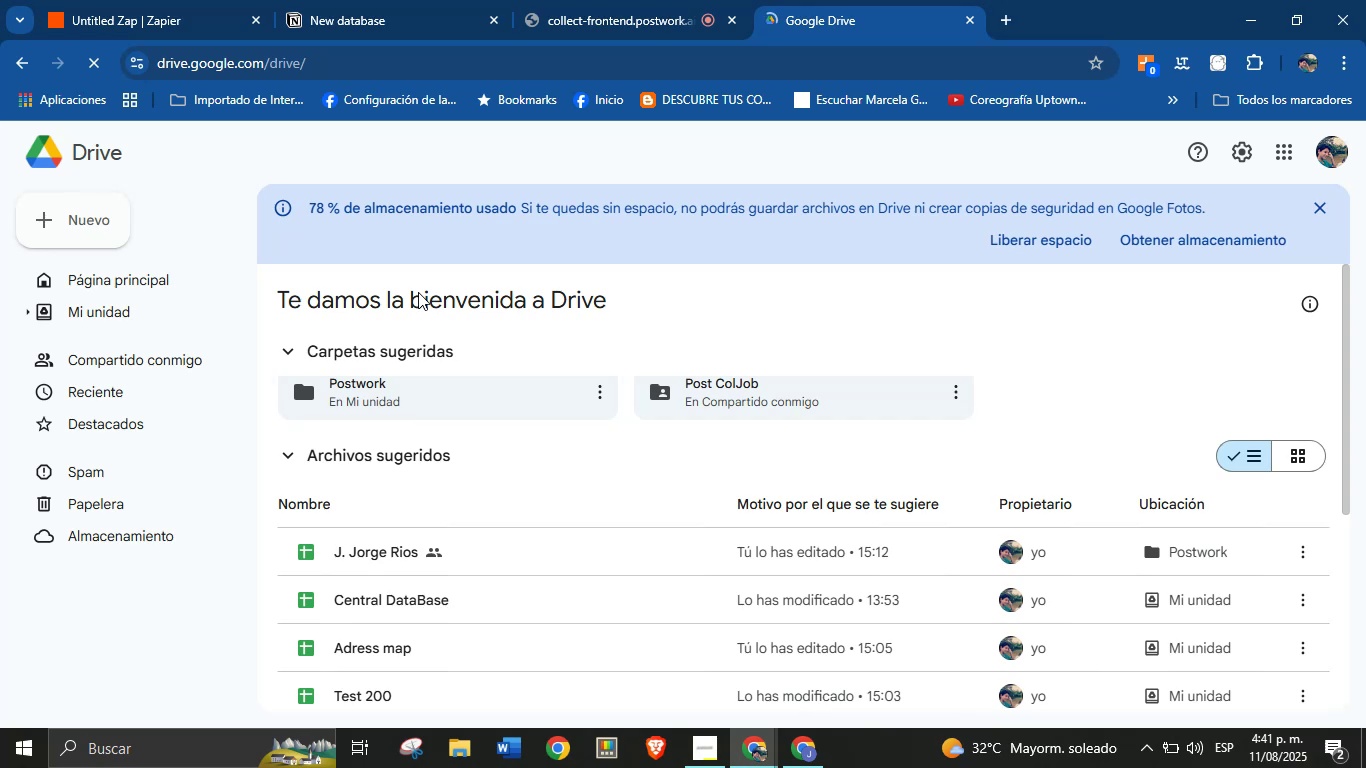 
right_click([1090, 386])
 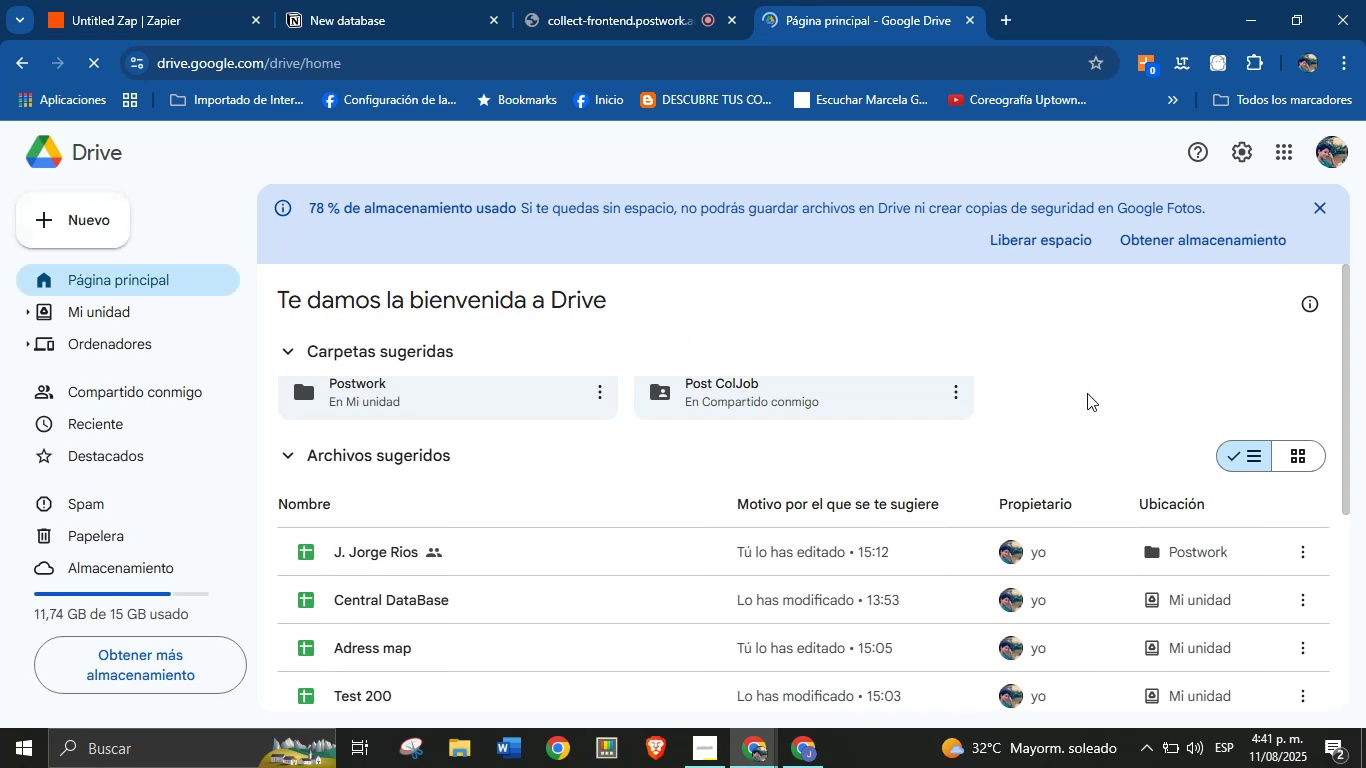 
mouse_move([1045, 393])
 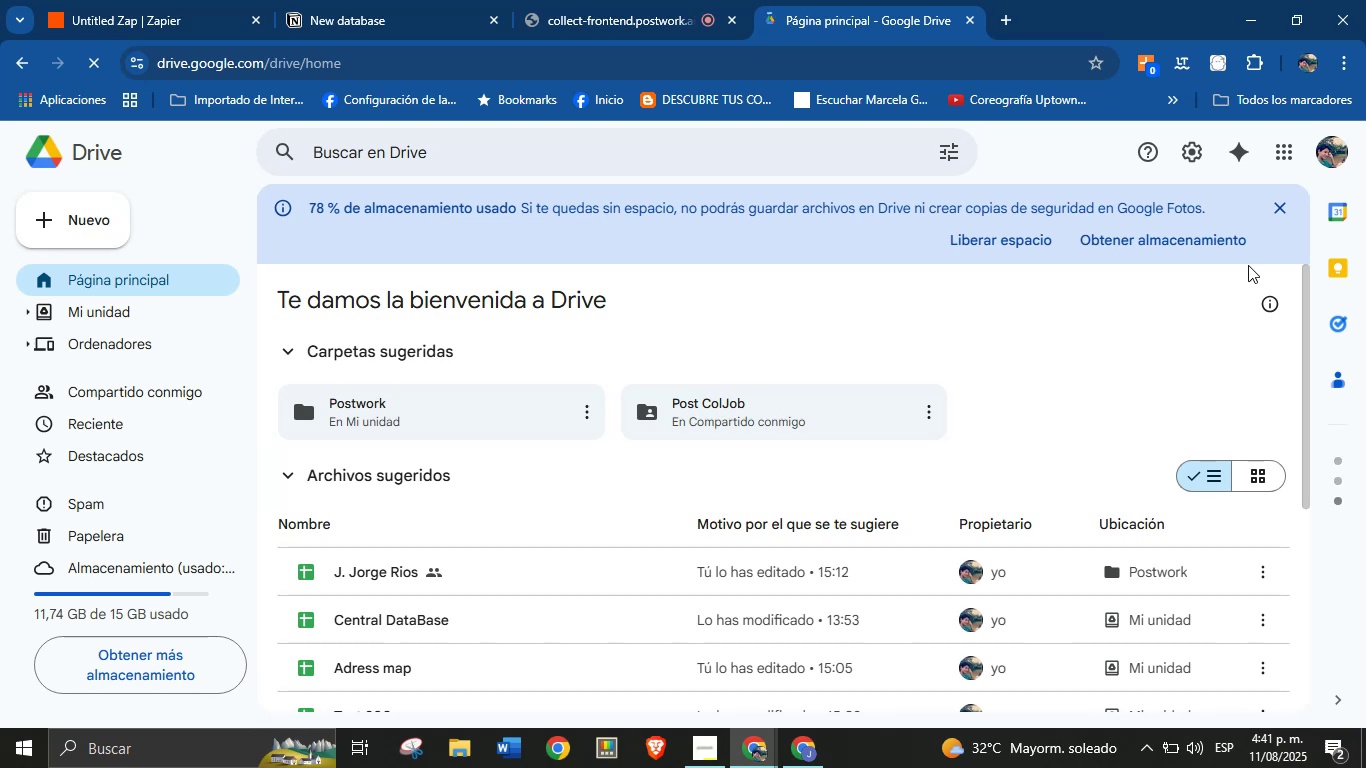 
left_click([1281, 207])
 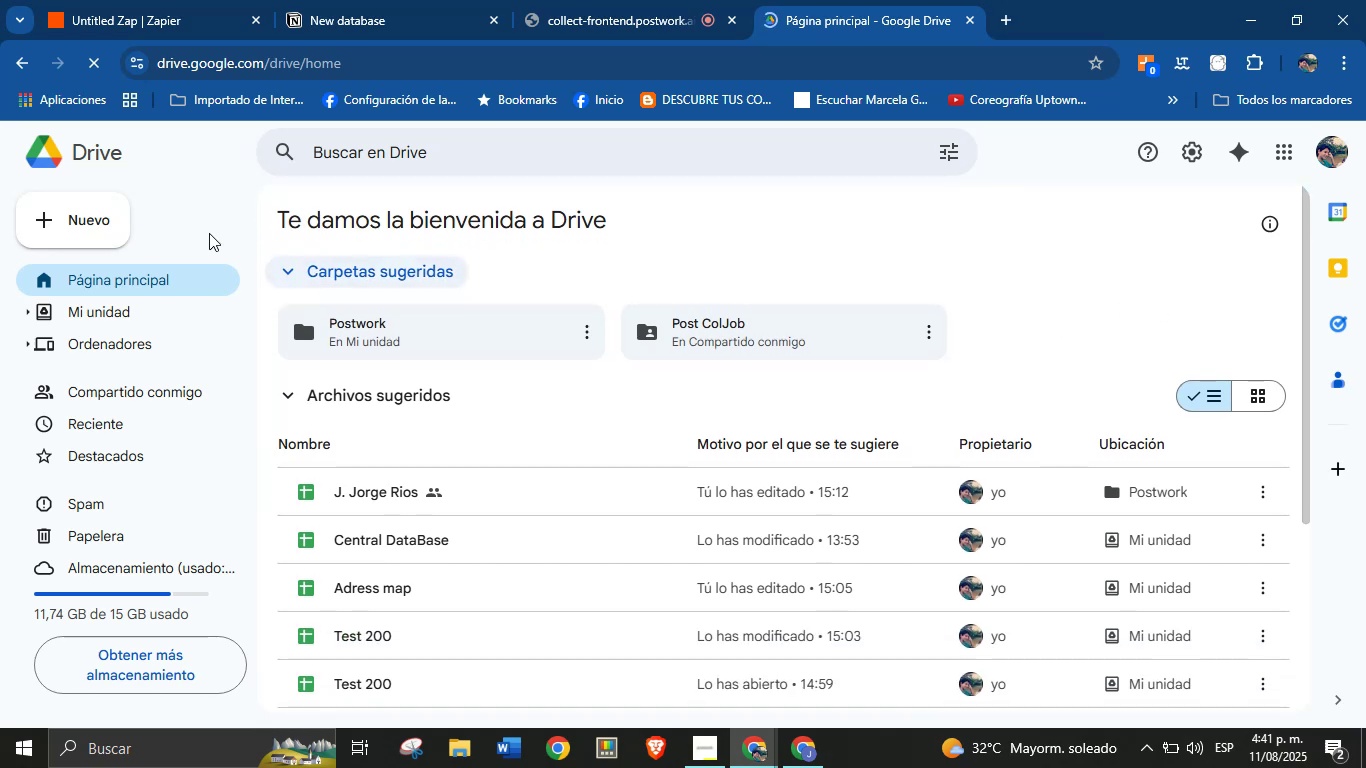 
left_click([78, 222])
 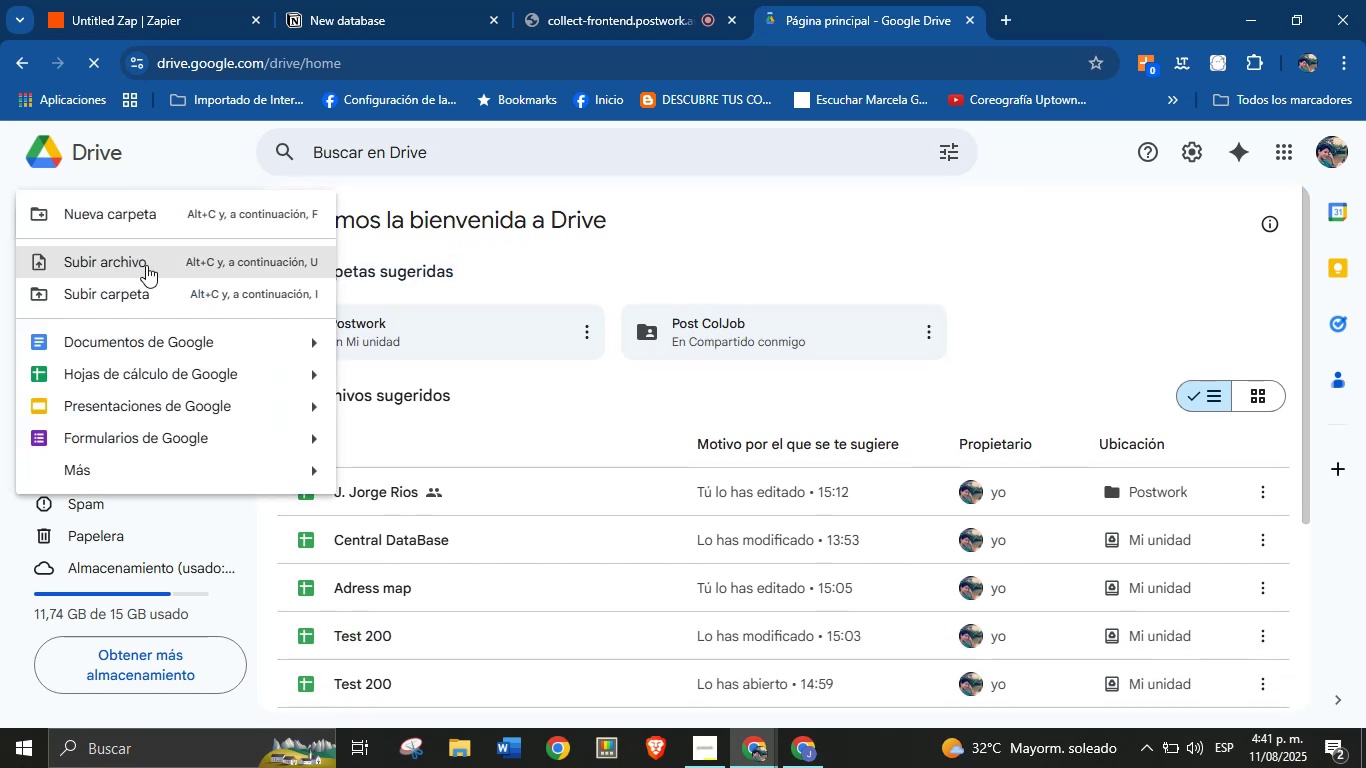 
left_click([139, 219])
 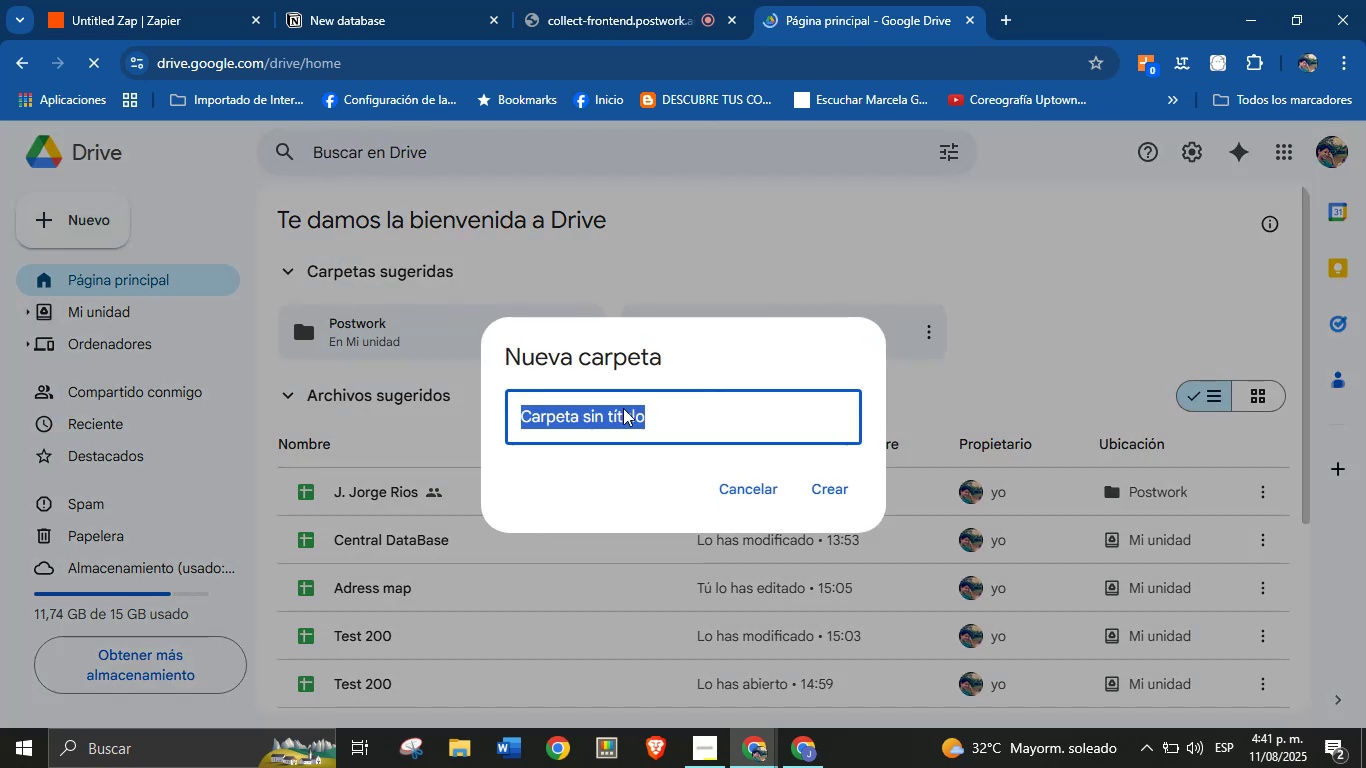 
type(CVs)
 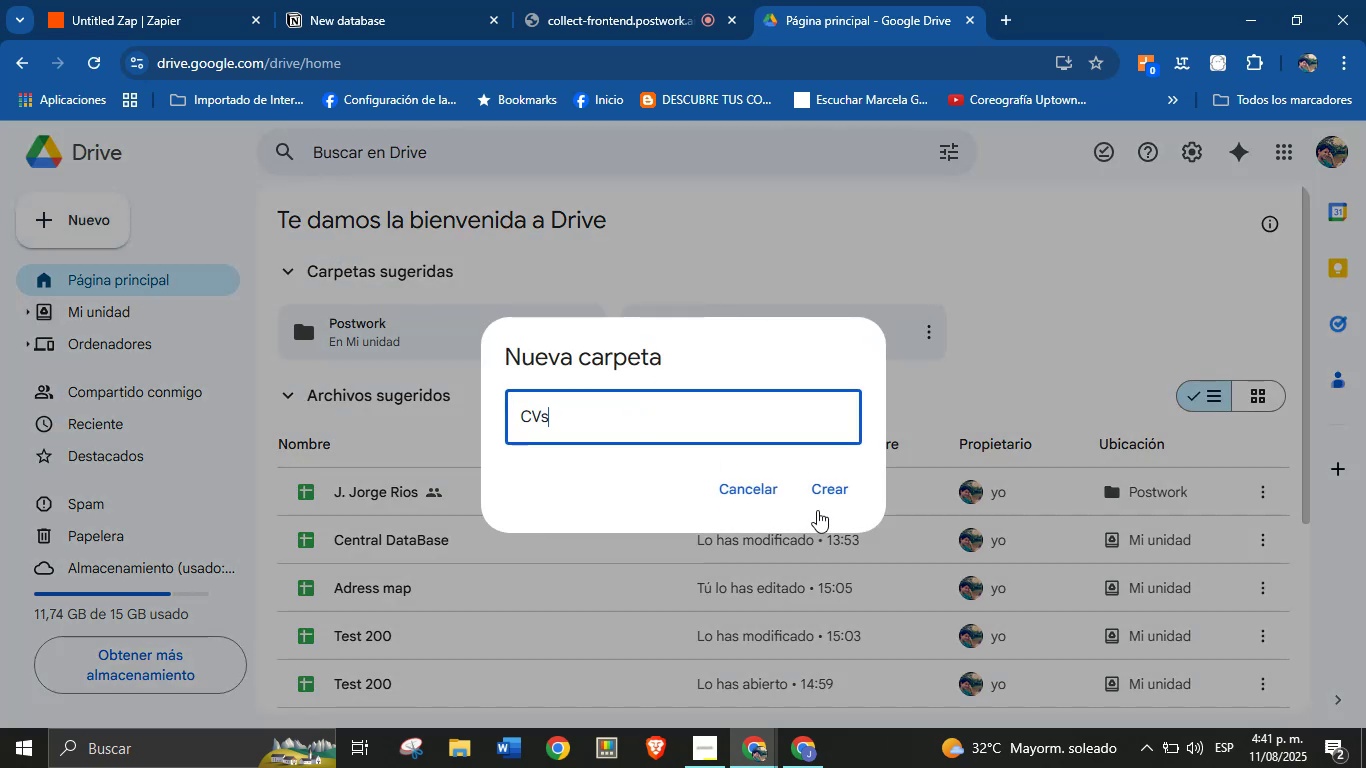 
left_click([825, 492])
 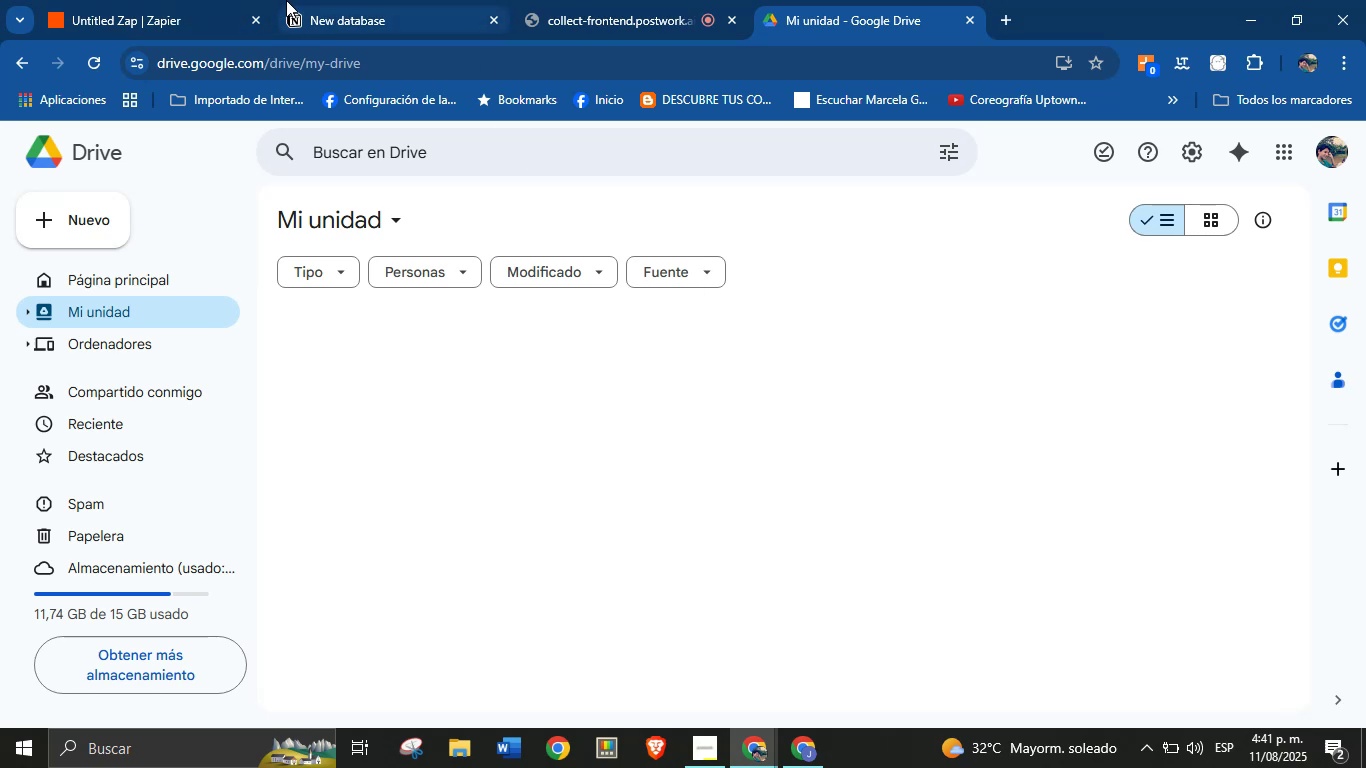 
wait(6.6)
 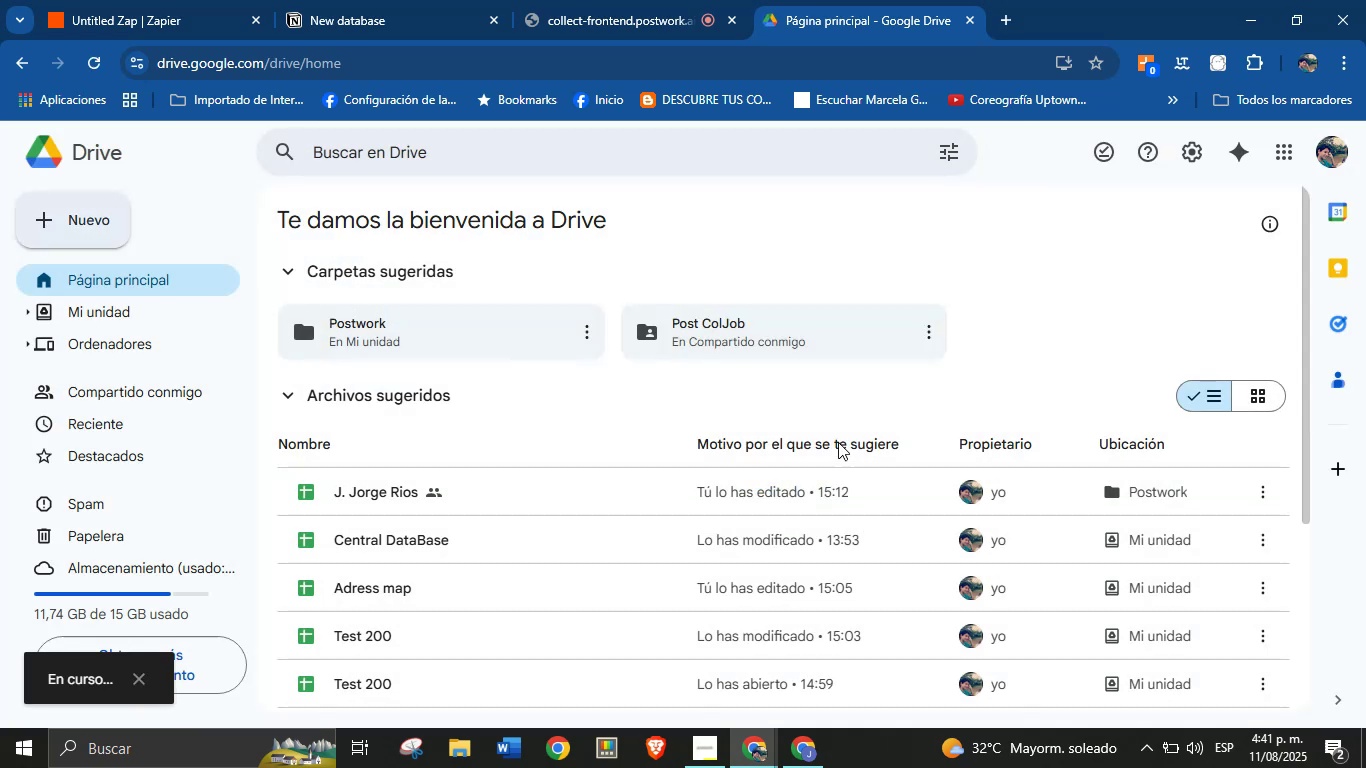 
left_click([195, 0])
 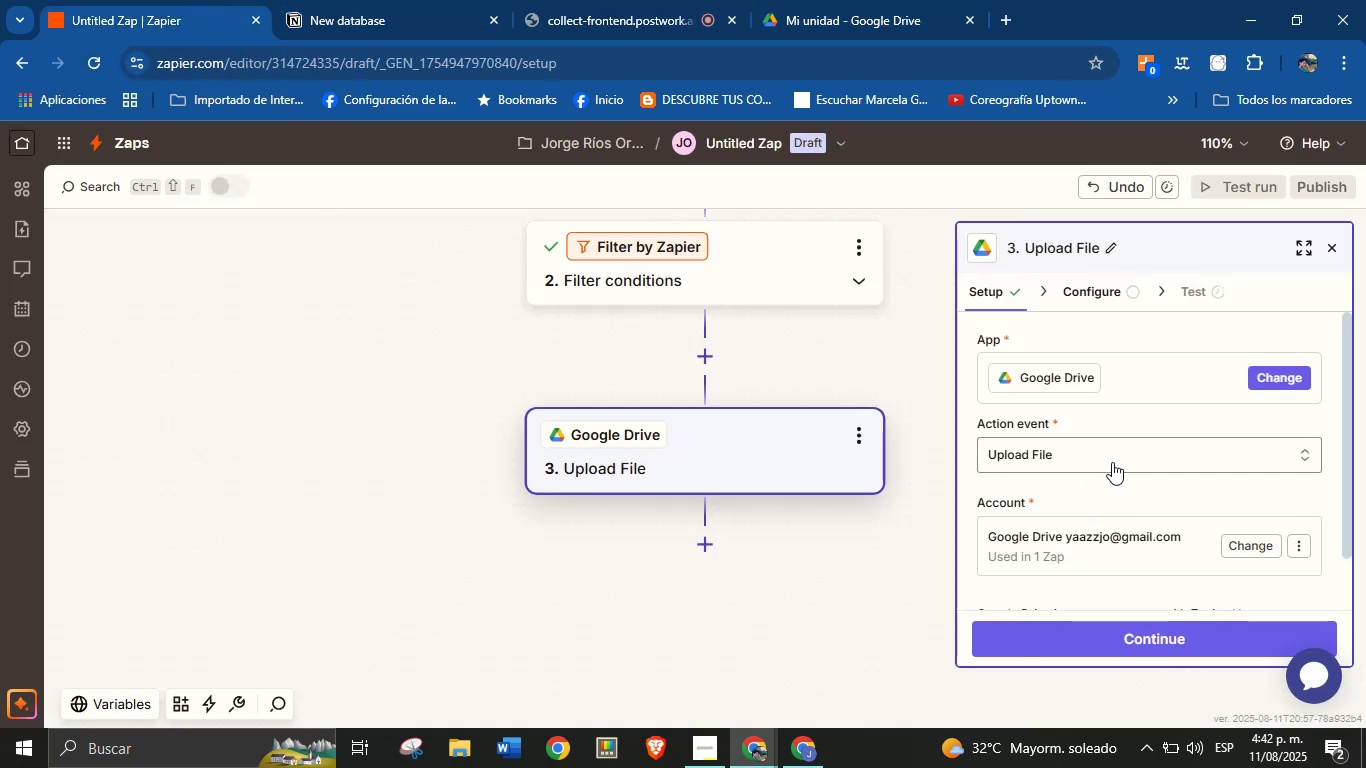 
left_click([1137, 630])
 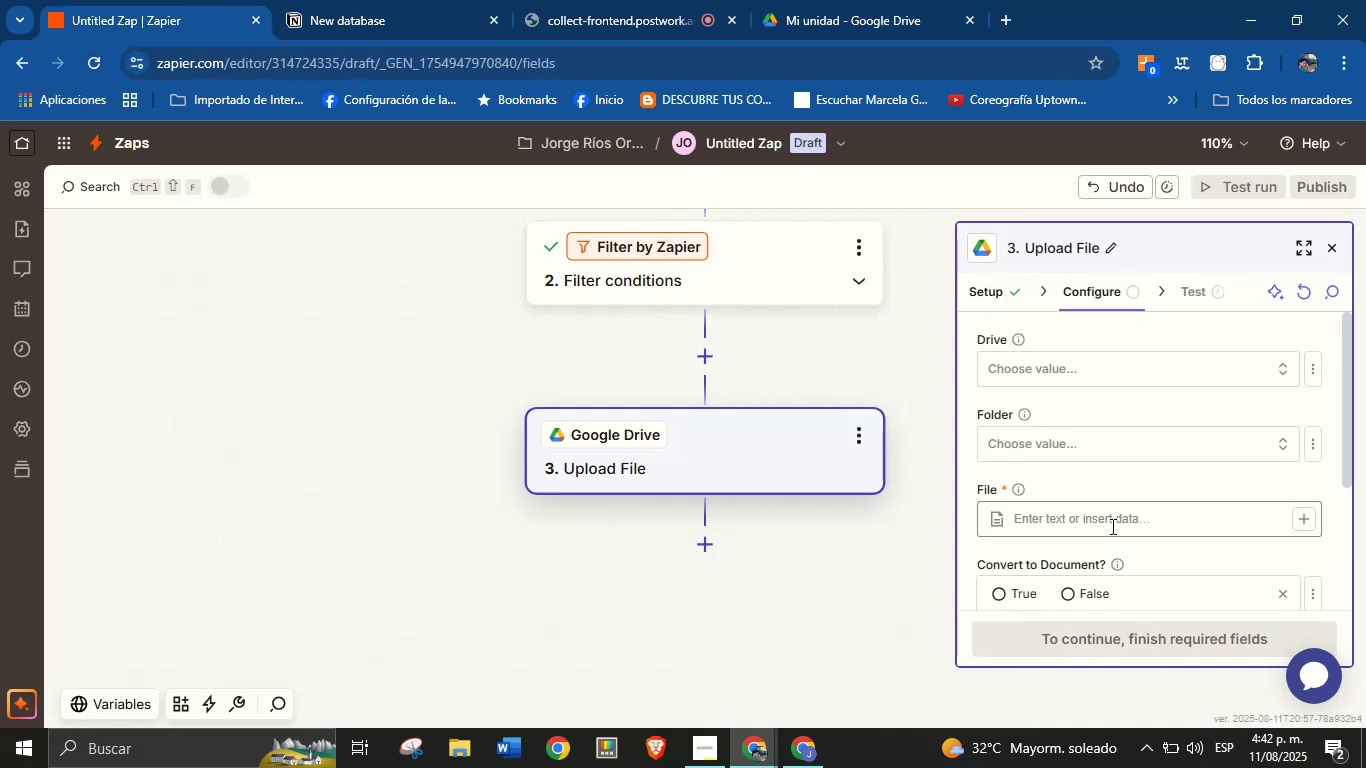 
left_click([1087, 364])
 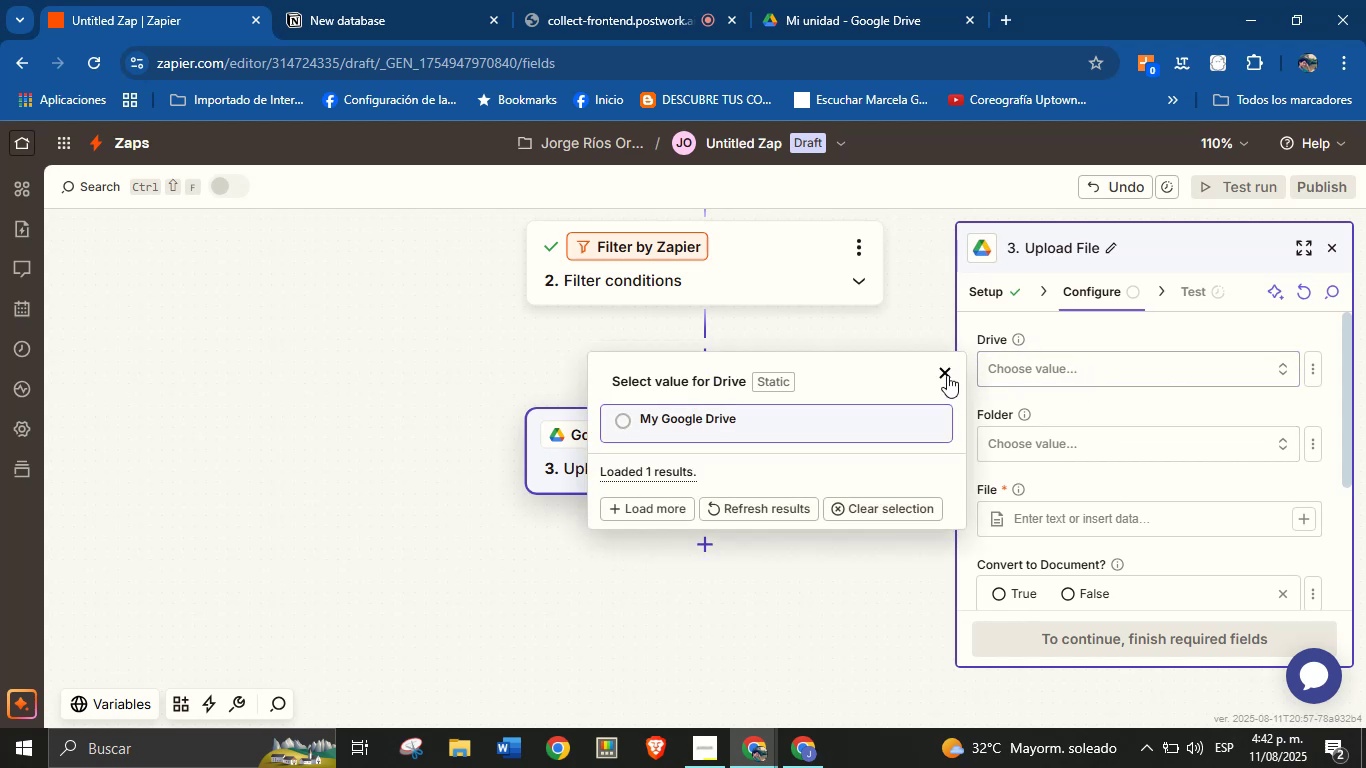 
left_click([881, 416])
 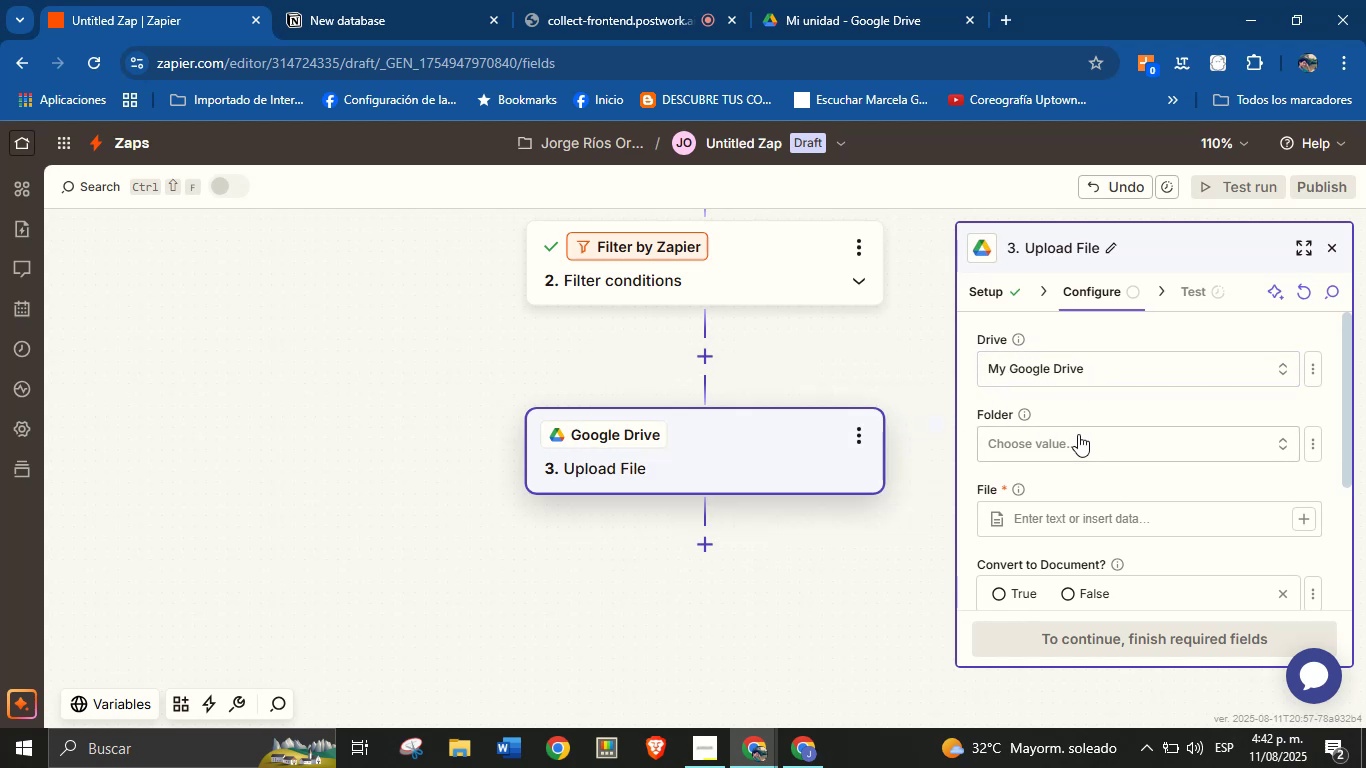 
left_click([1080, 441])
 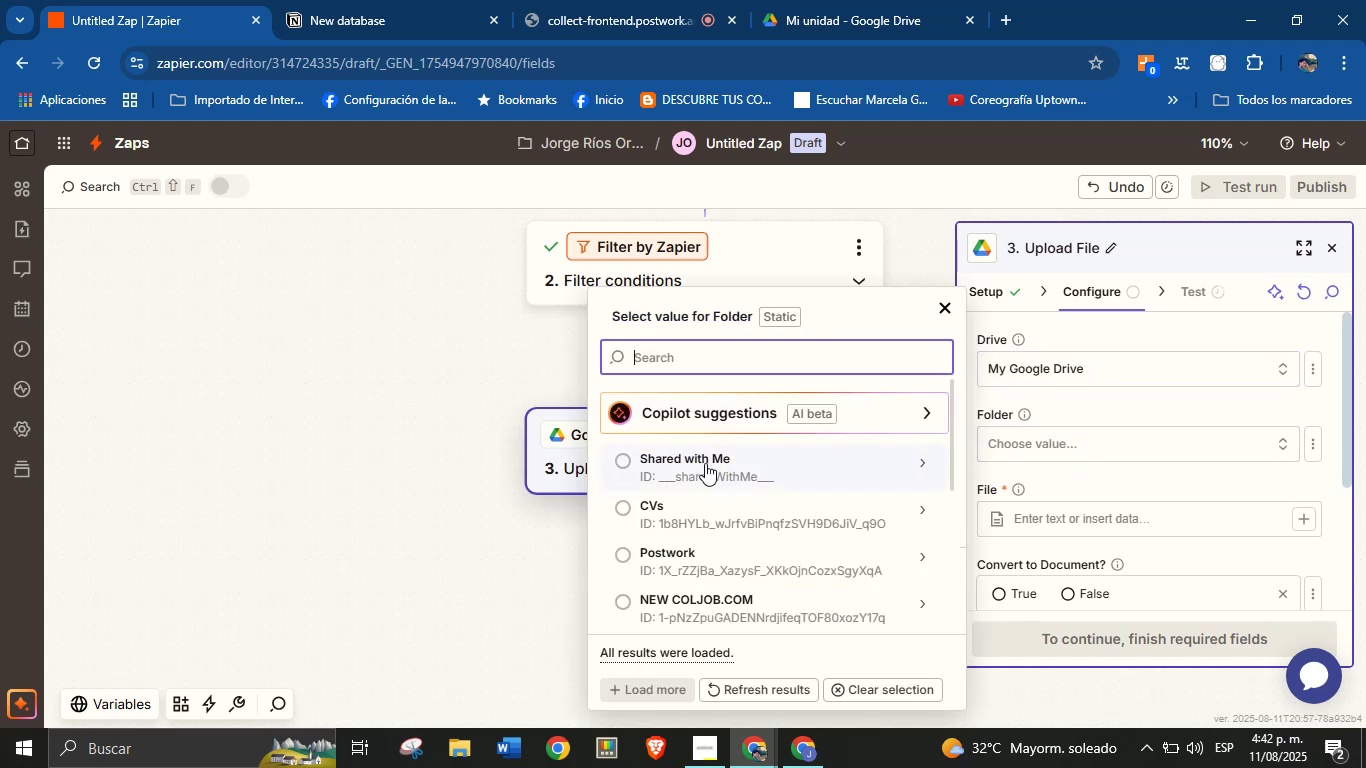 
left_click([707, 508])
 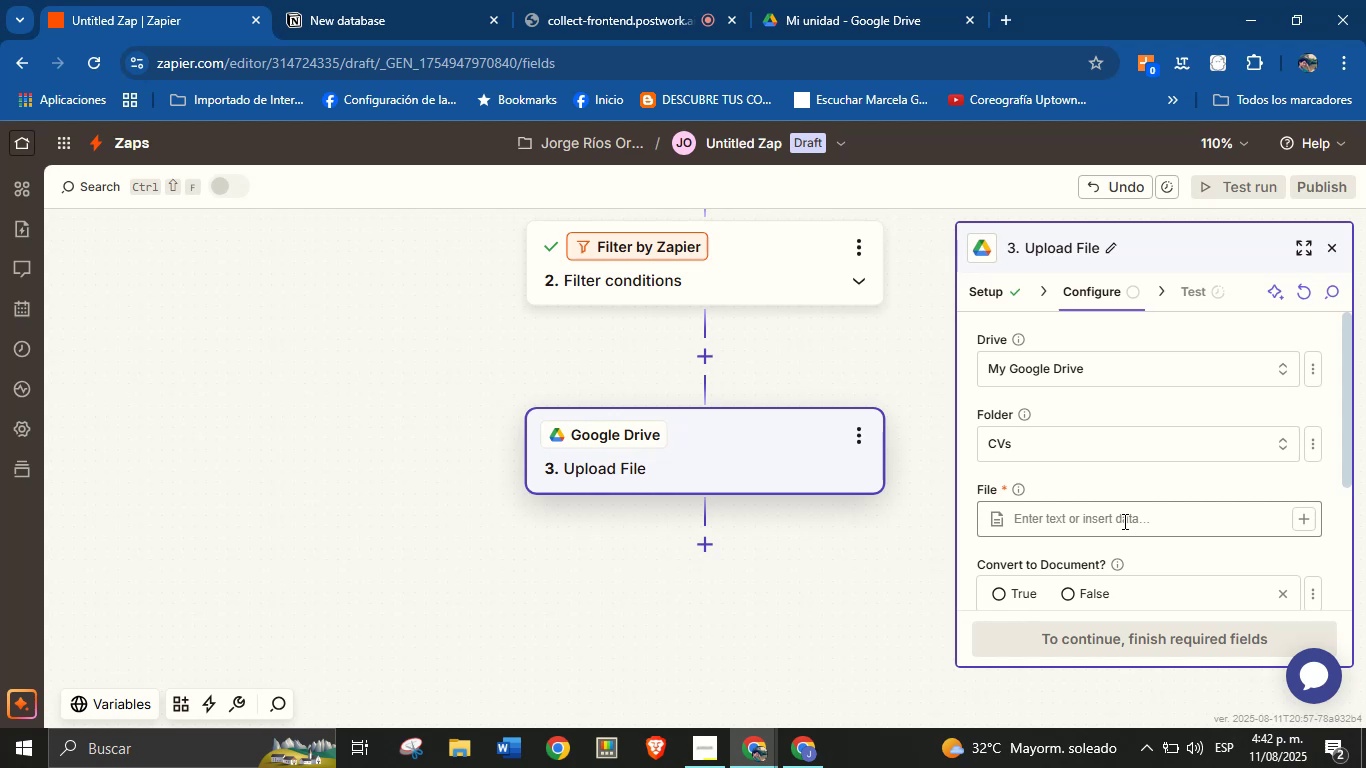 
wait(6.58)
 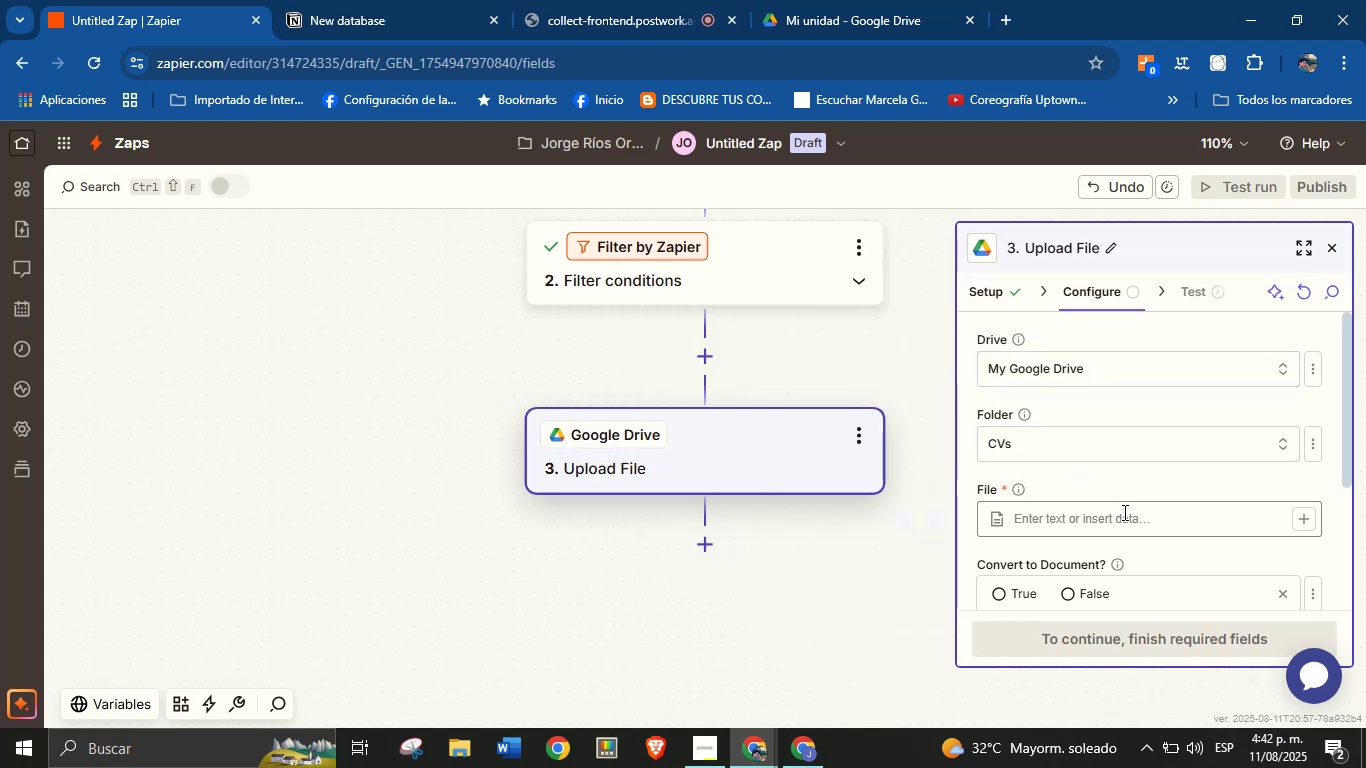 
left_click([1298, 522])
 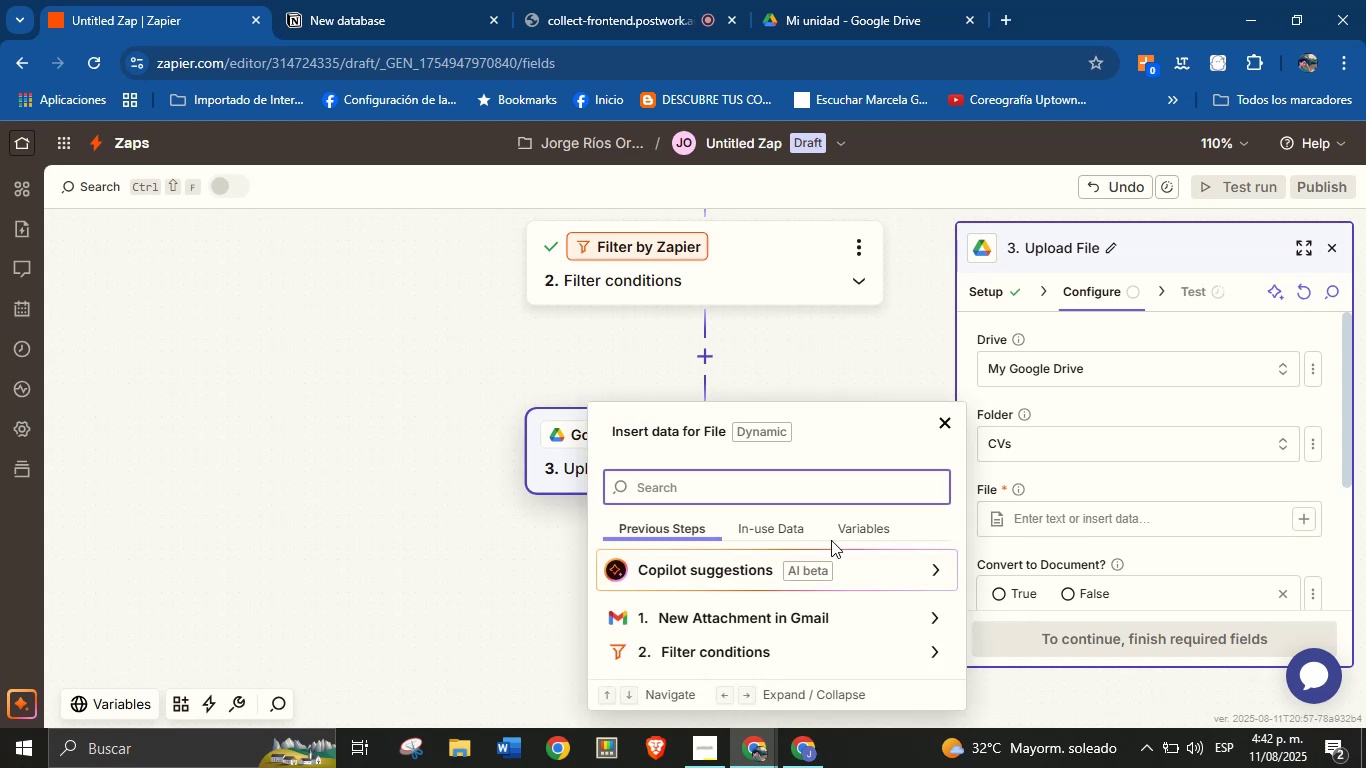 
scroll: coordinate [685, 586], scroll_direction: down, amount: 2.0
 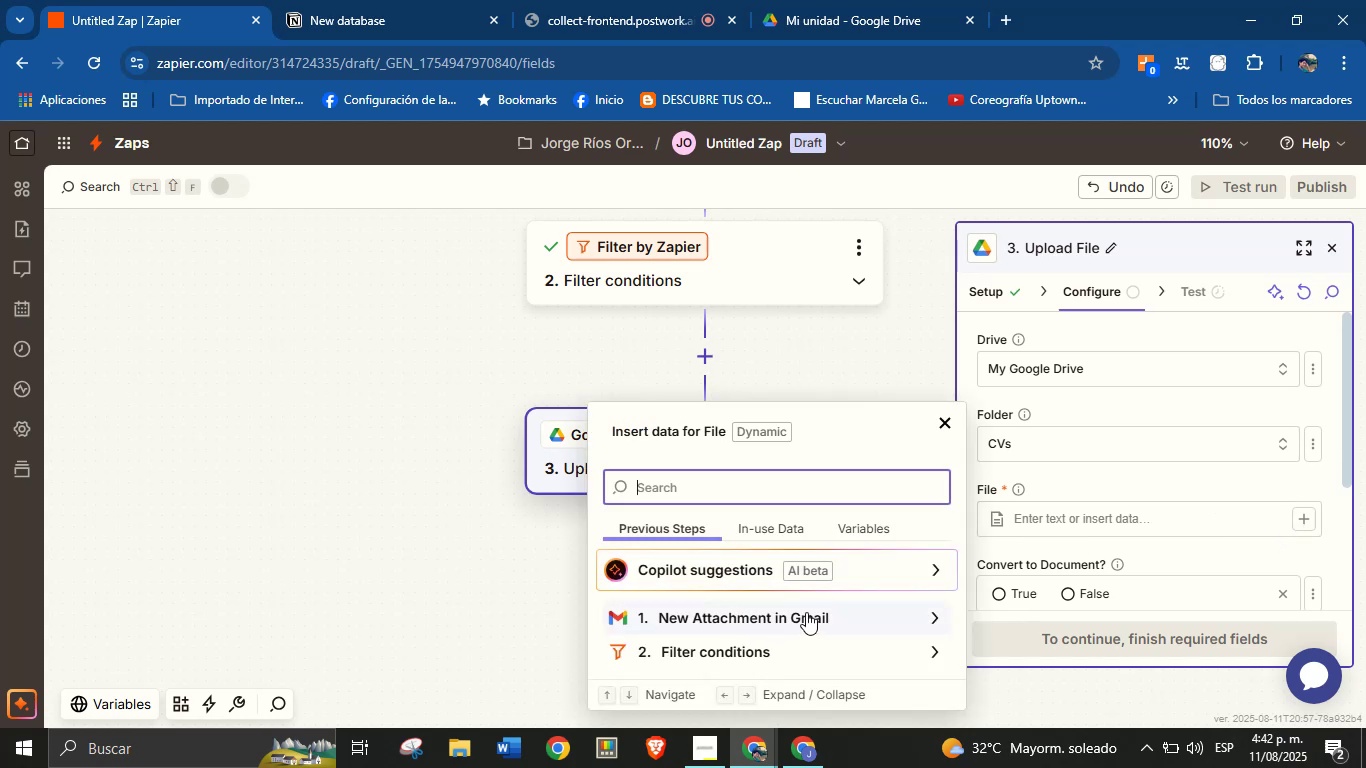 
left_click([809, 609])
 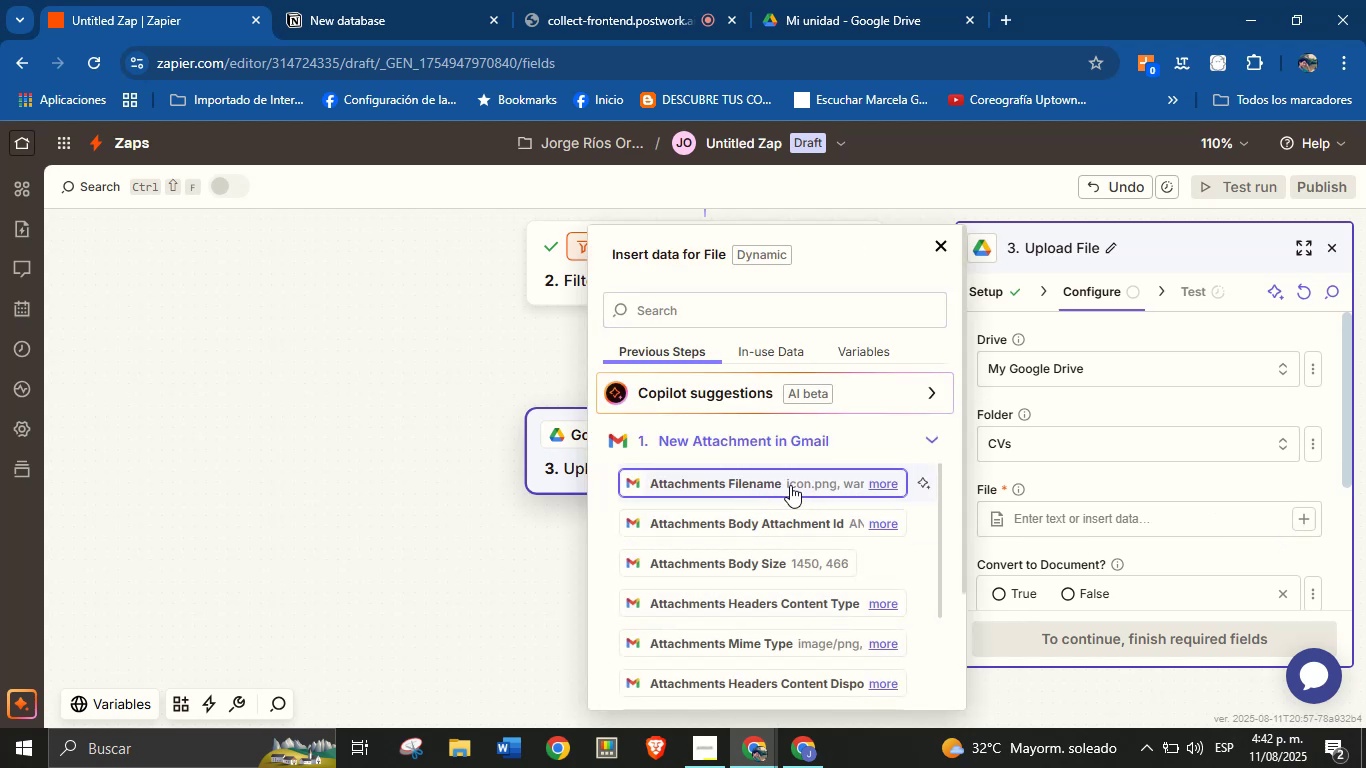 
left_click([790, 484])
 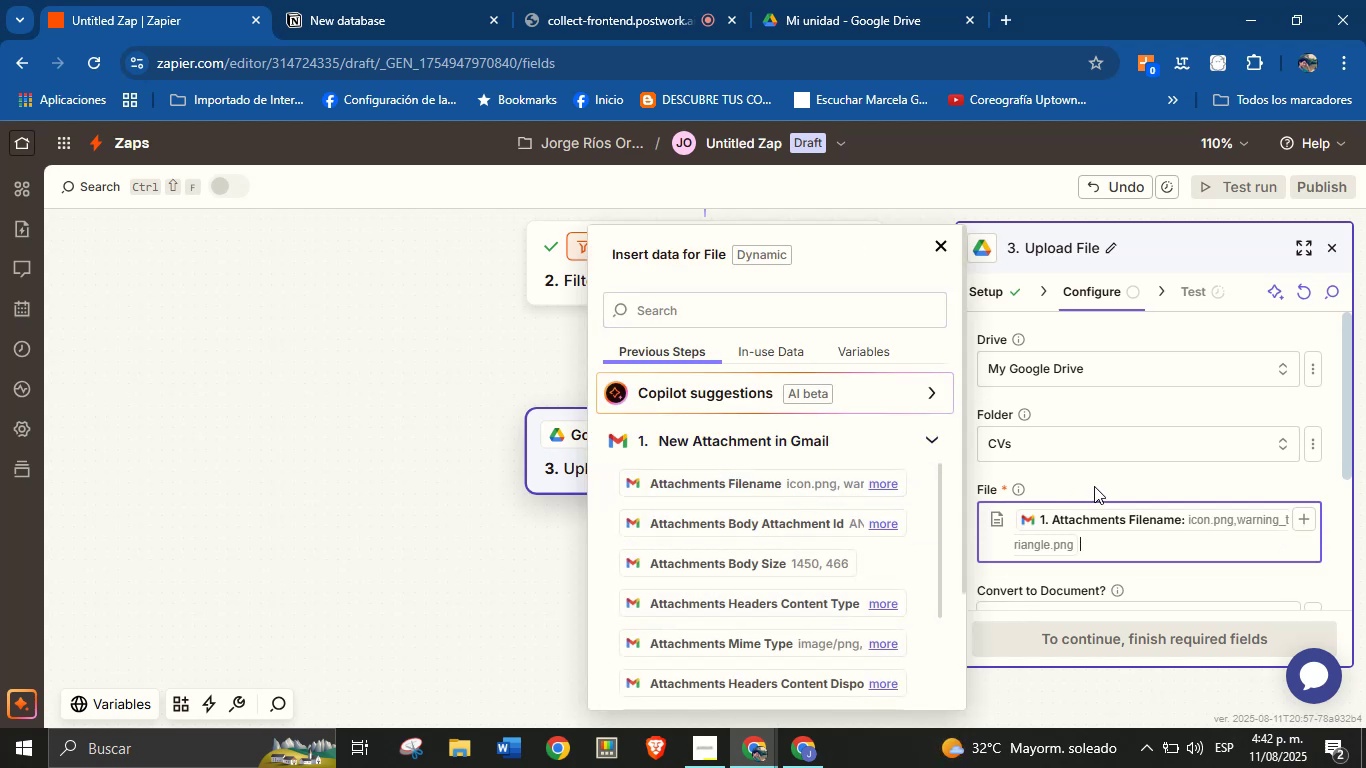 
left_click([1103, 479])
 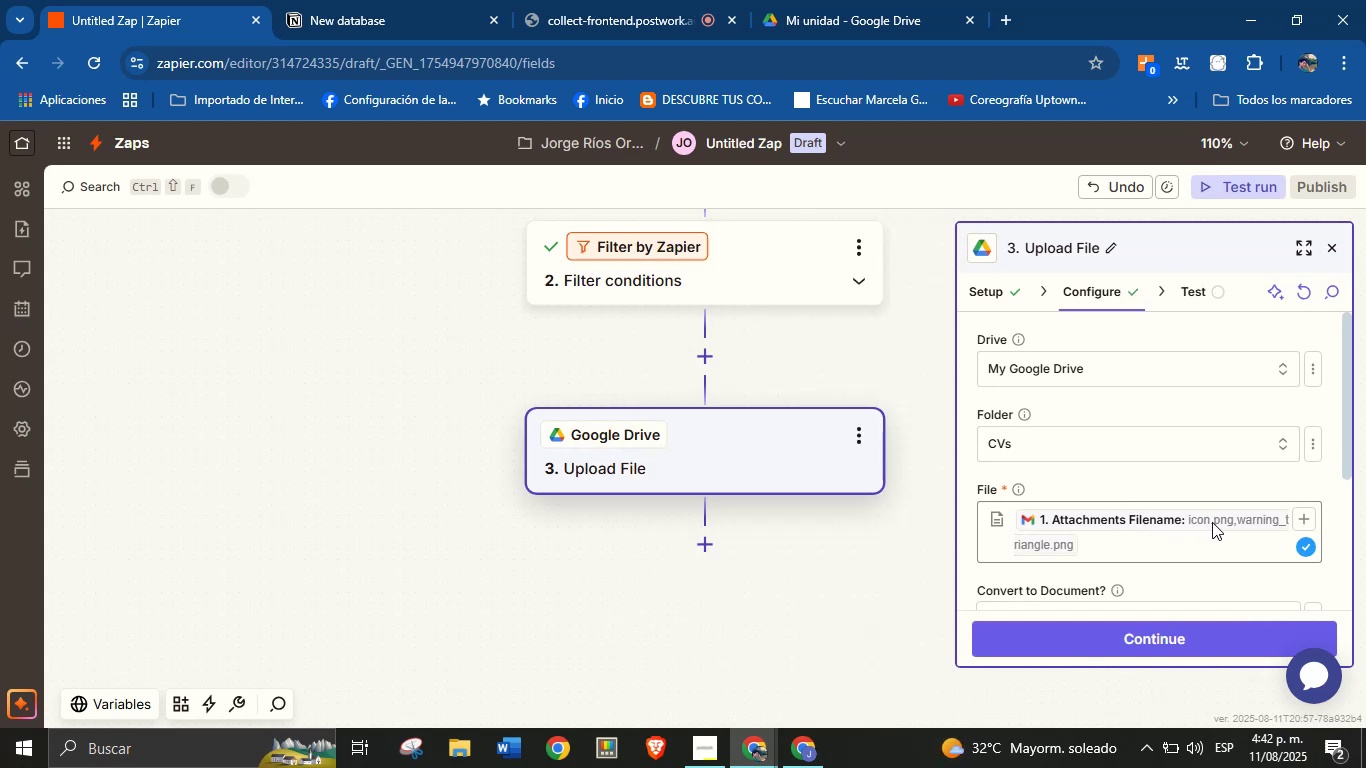 
scroll: coordinate [1188, 472], scroll_direction: down, amount: 2.0
 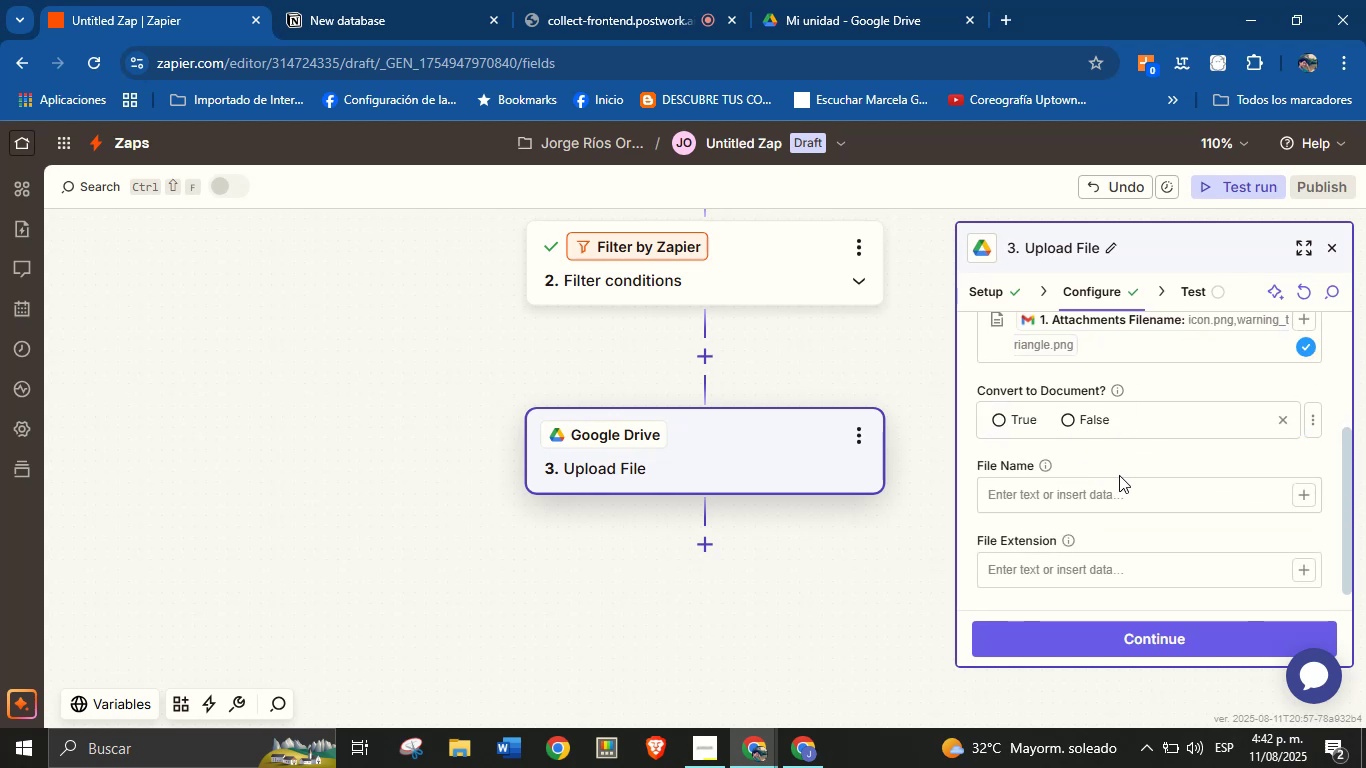 
left_click([1113, 456])
 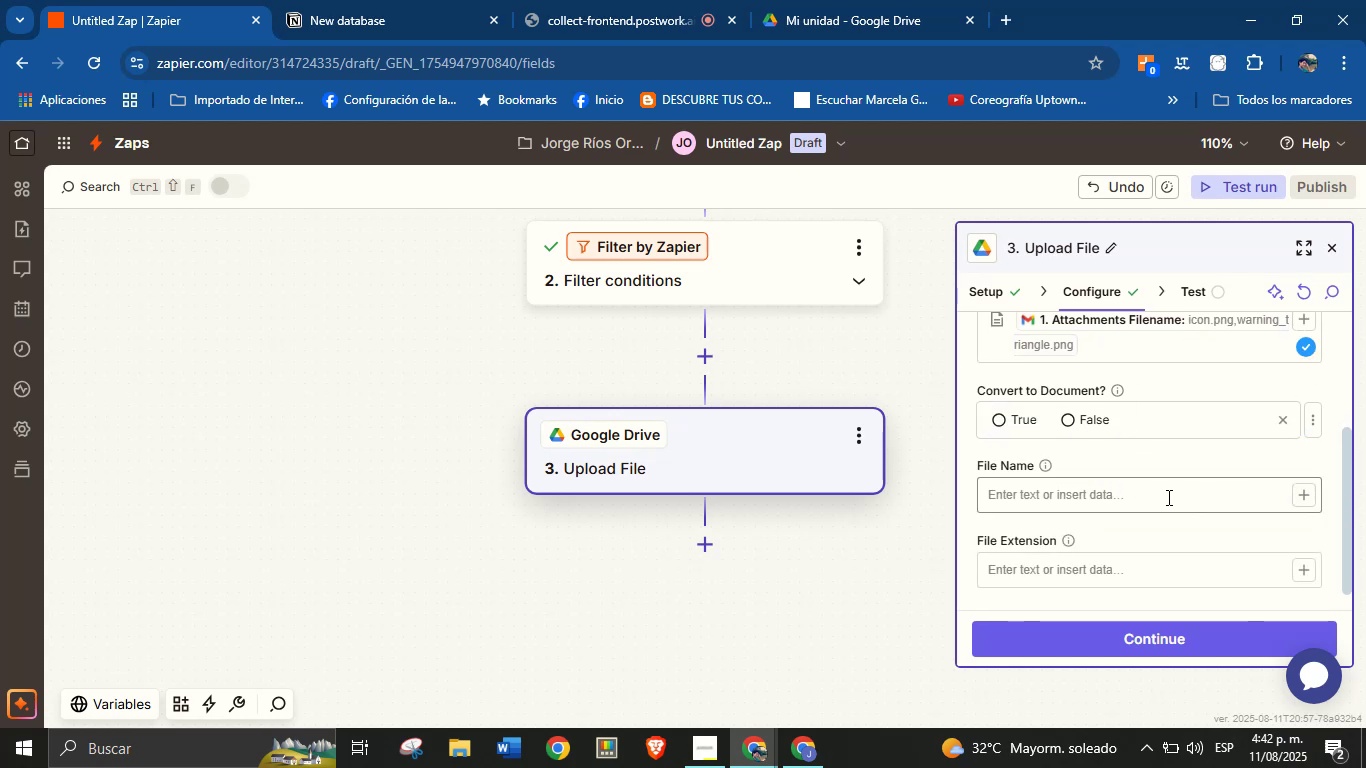 
left_click([1302, 496])
 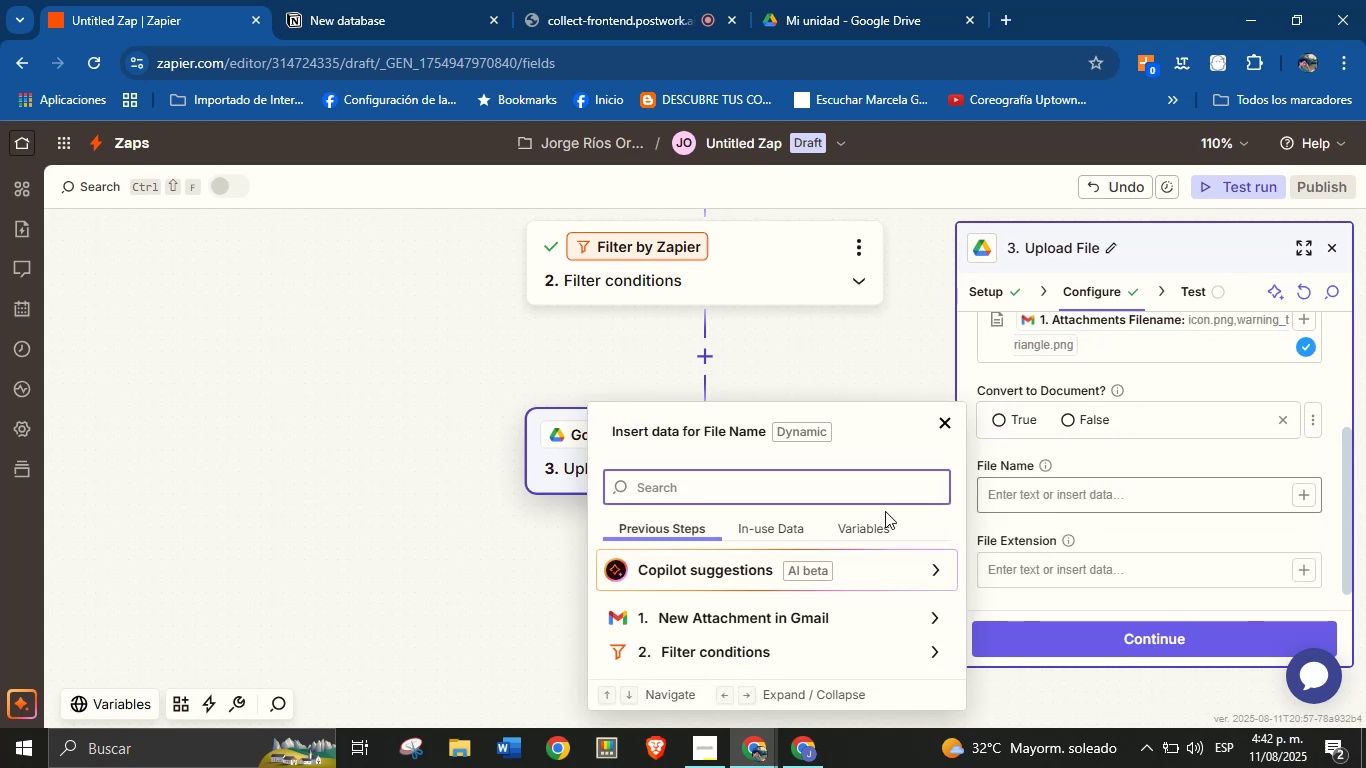 
scroll: coordinate [773, 569], scroll_direction: down, amount: 2.0
 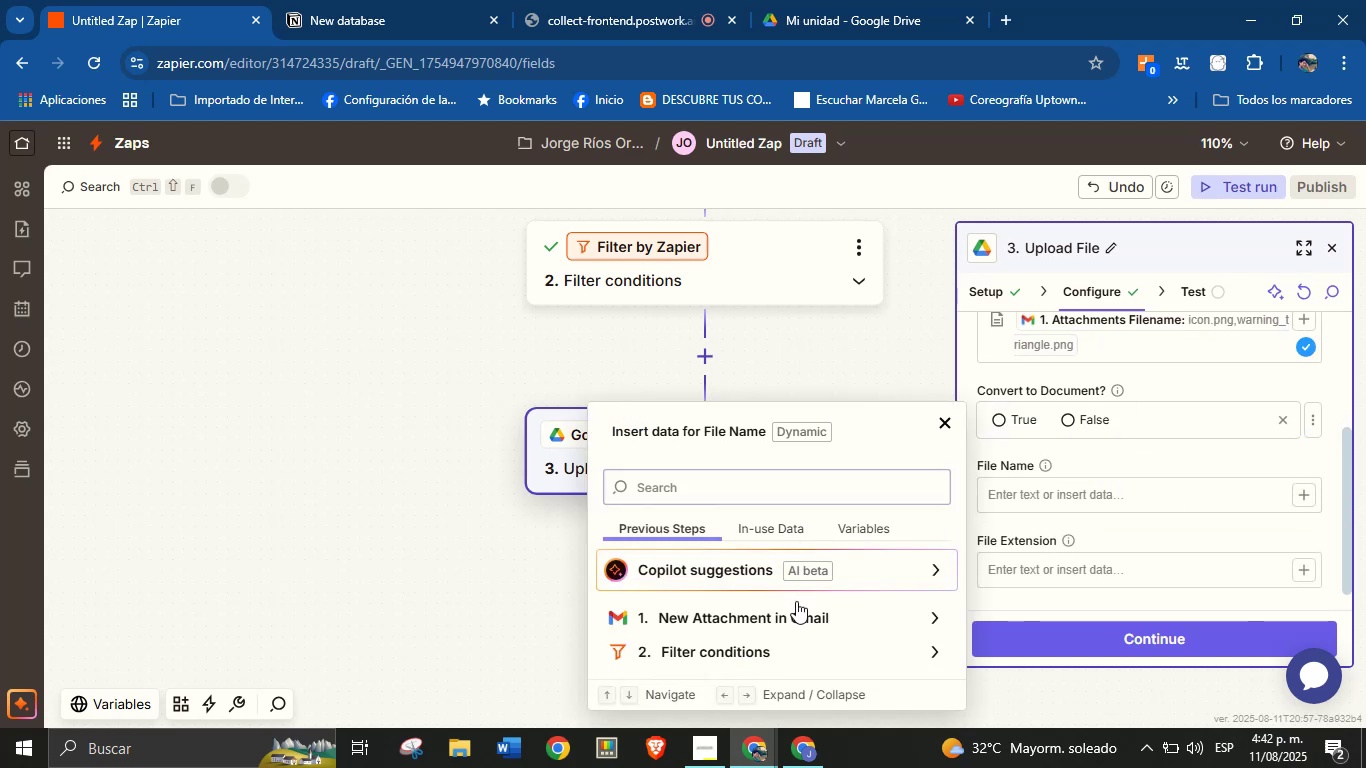 
double_click([800, 606])
 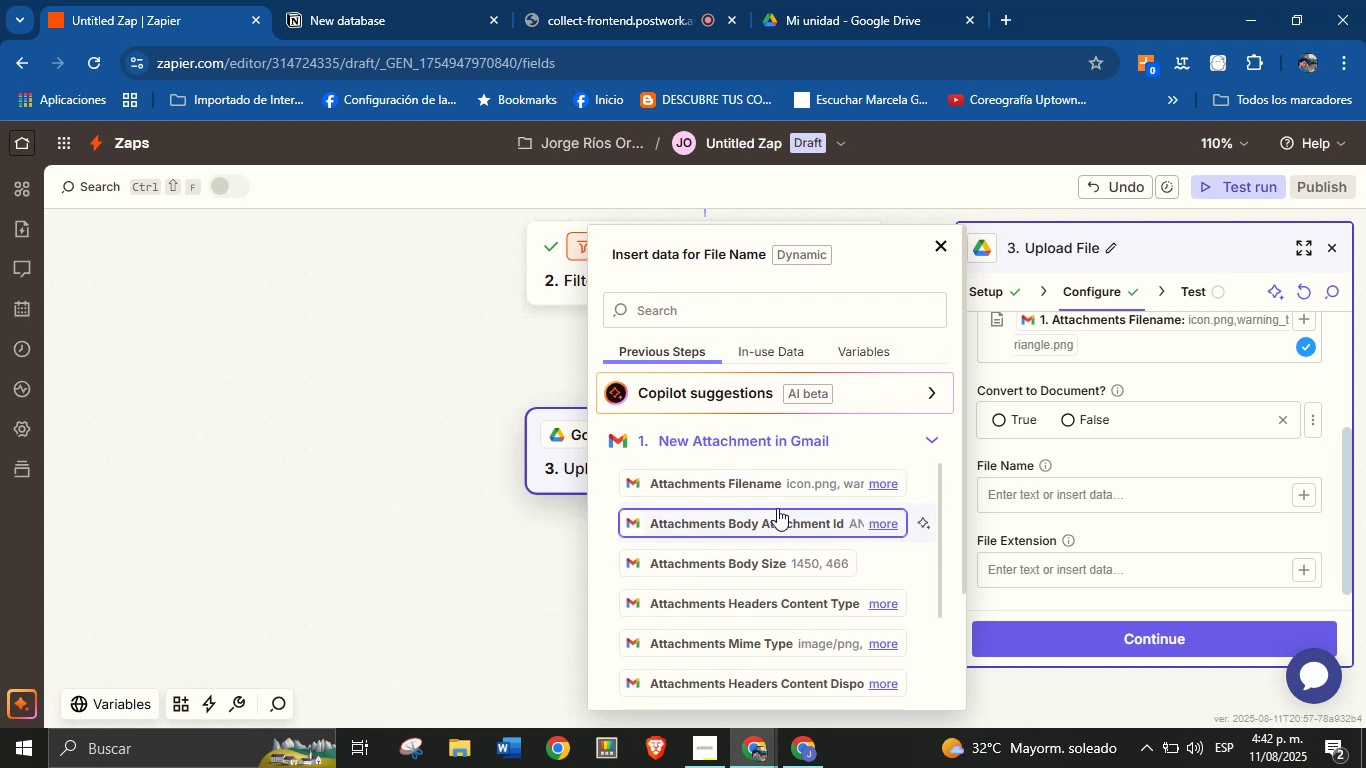 
left_click([787, 483])
 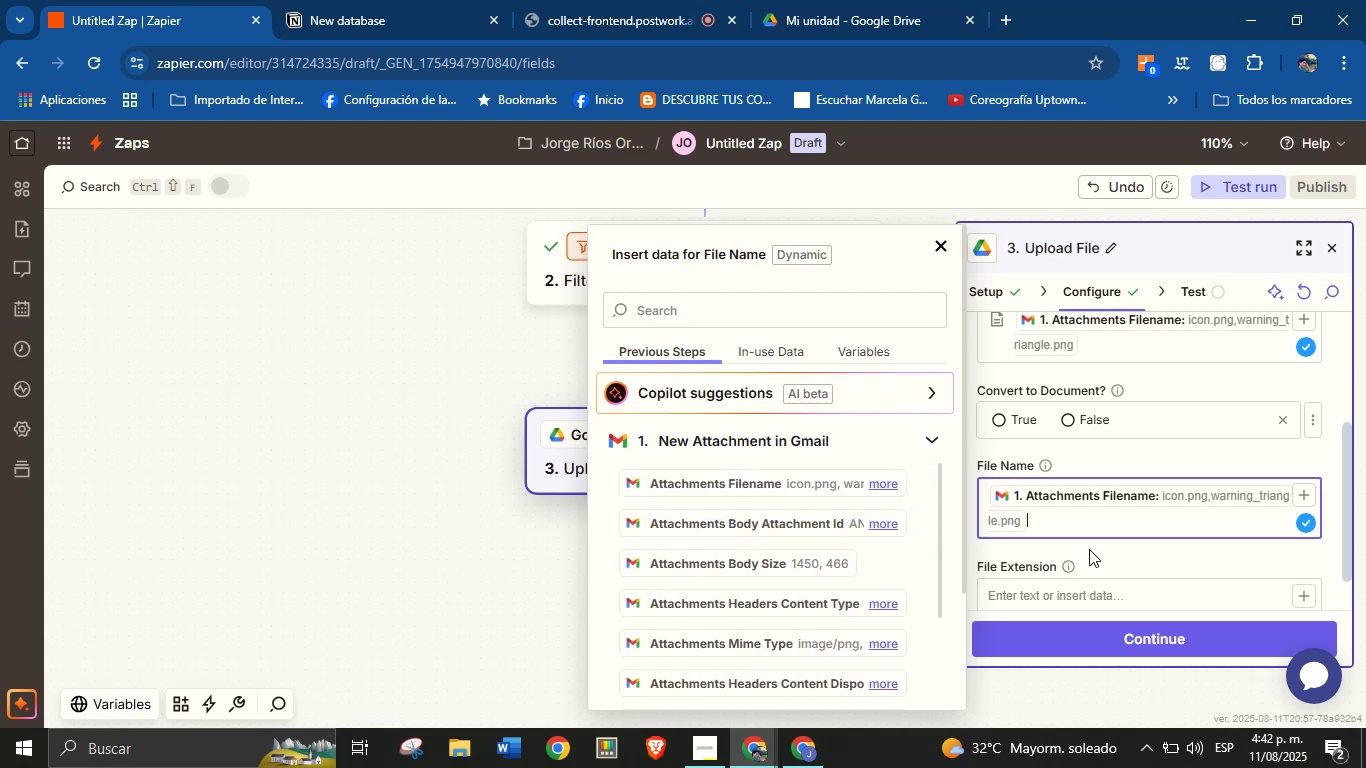 
left_click([1089, 556])
 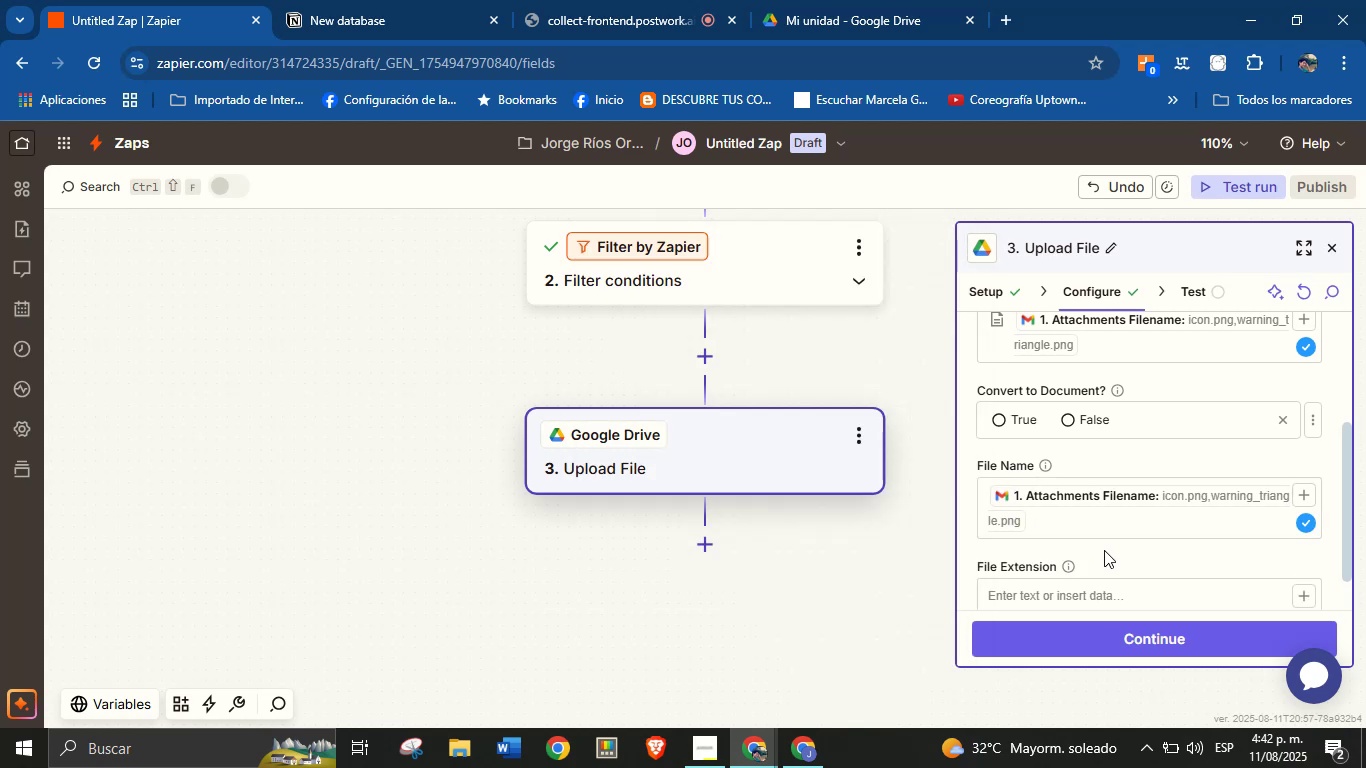 
scroll: coordinate [1105, 548], scroll_direction: down, amount: 1.0
 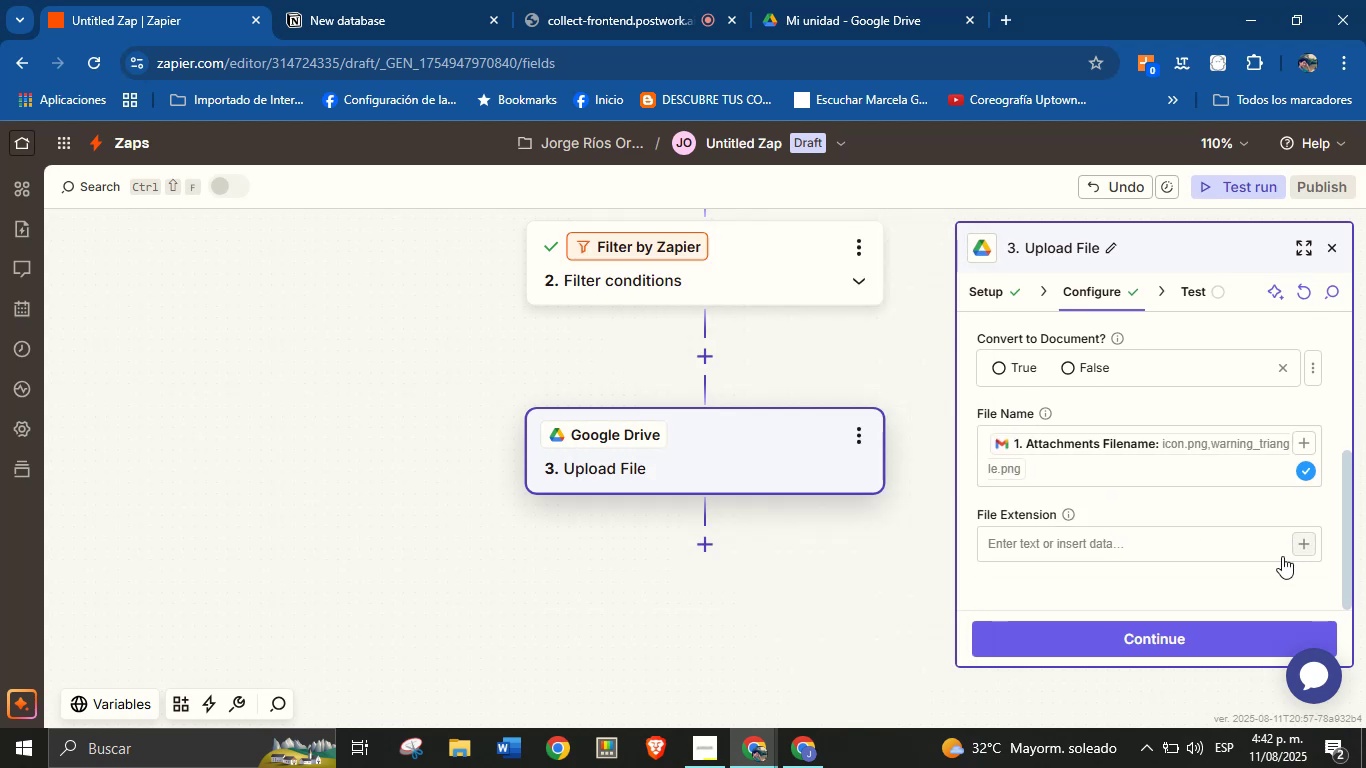 
left_click([1147, 637])
 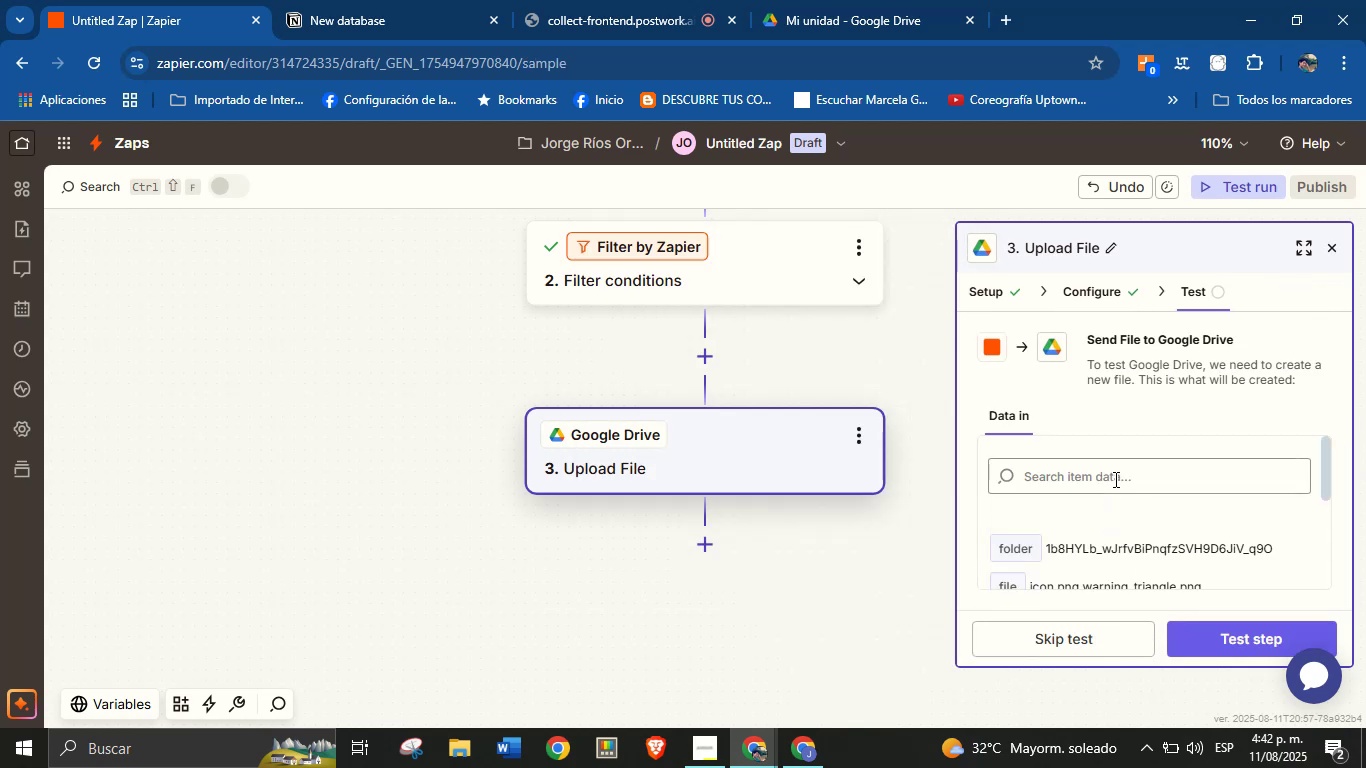 
scroll: coordinate [1125, 488], scroll_direction: down, amount: 2.0
 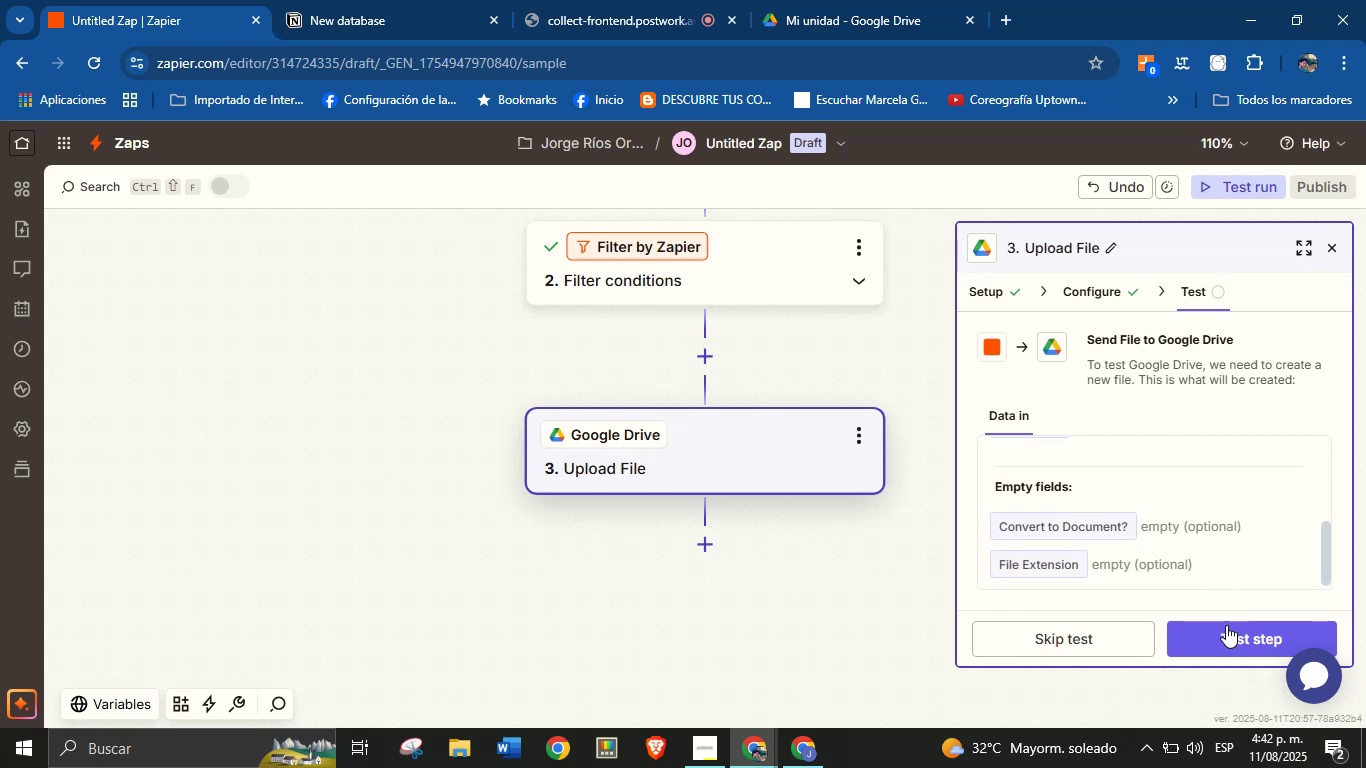 
left_click([1226, 635])
 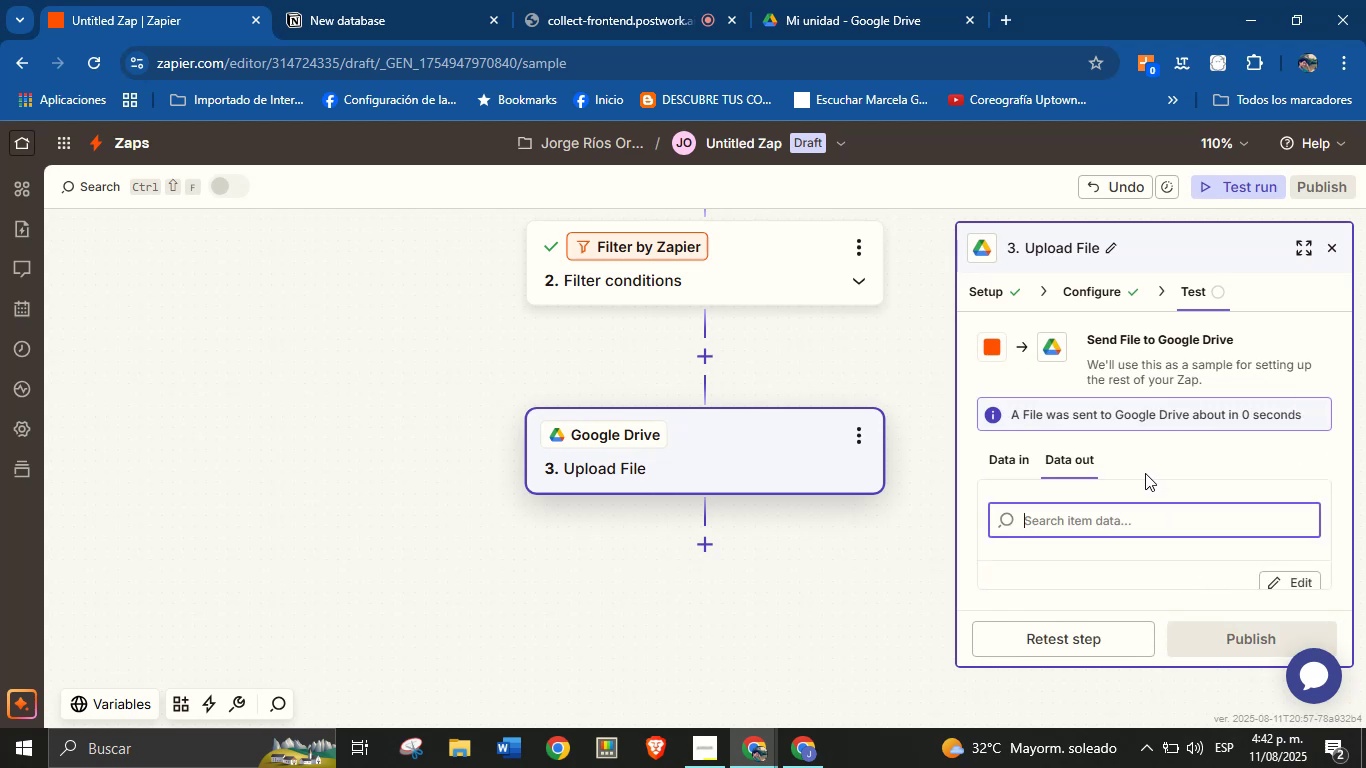 
wait(7.26)
 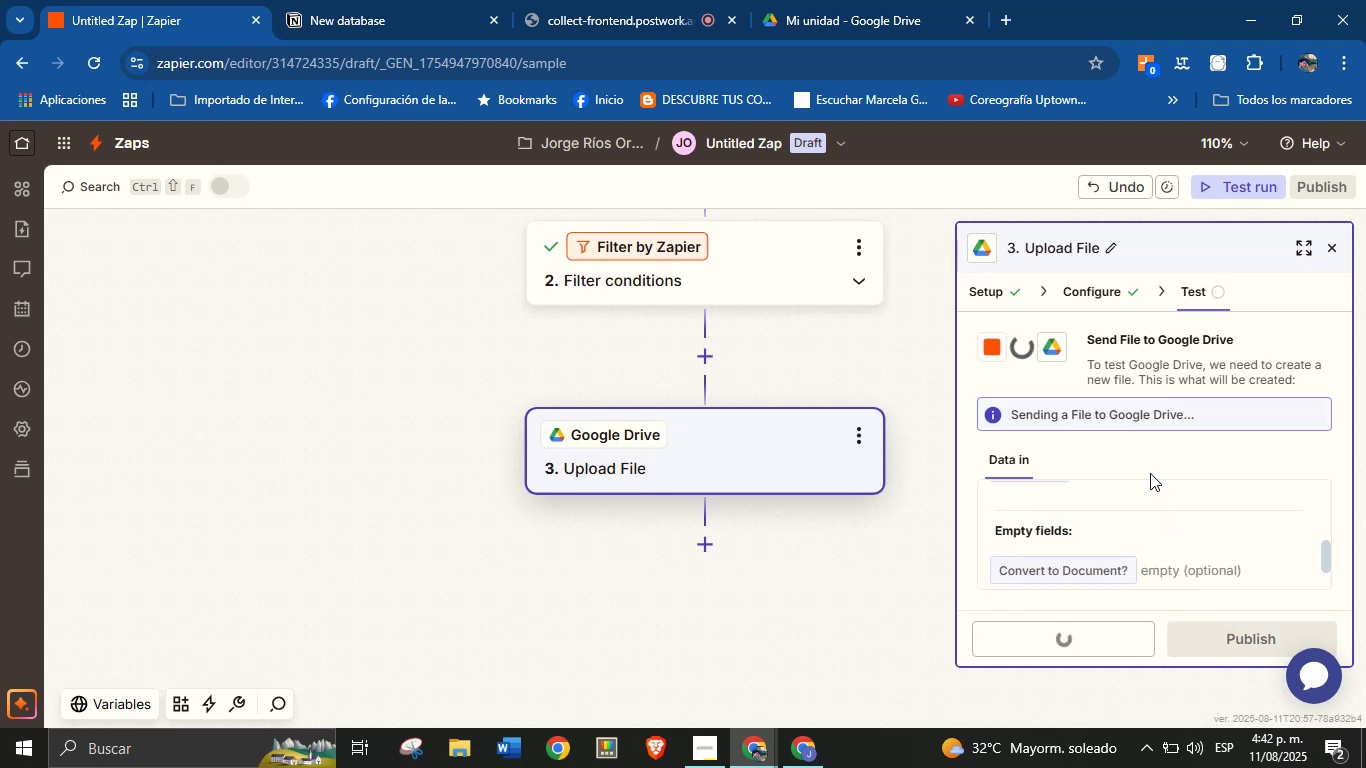 
scroll: coordinate [1173, 522], scroll_direction: down, amount: 3.0
 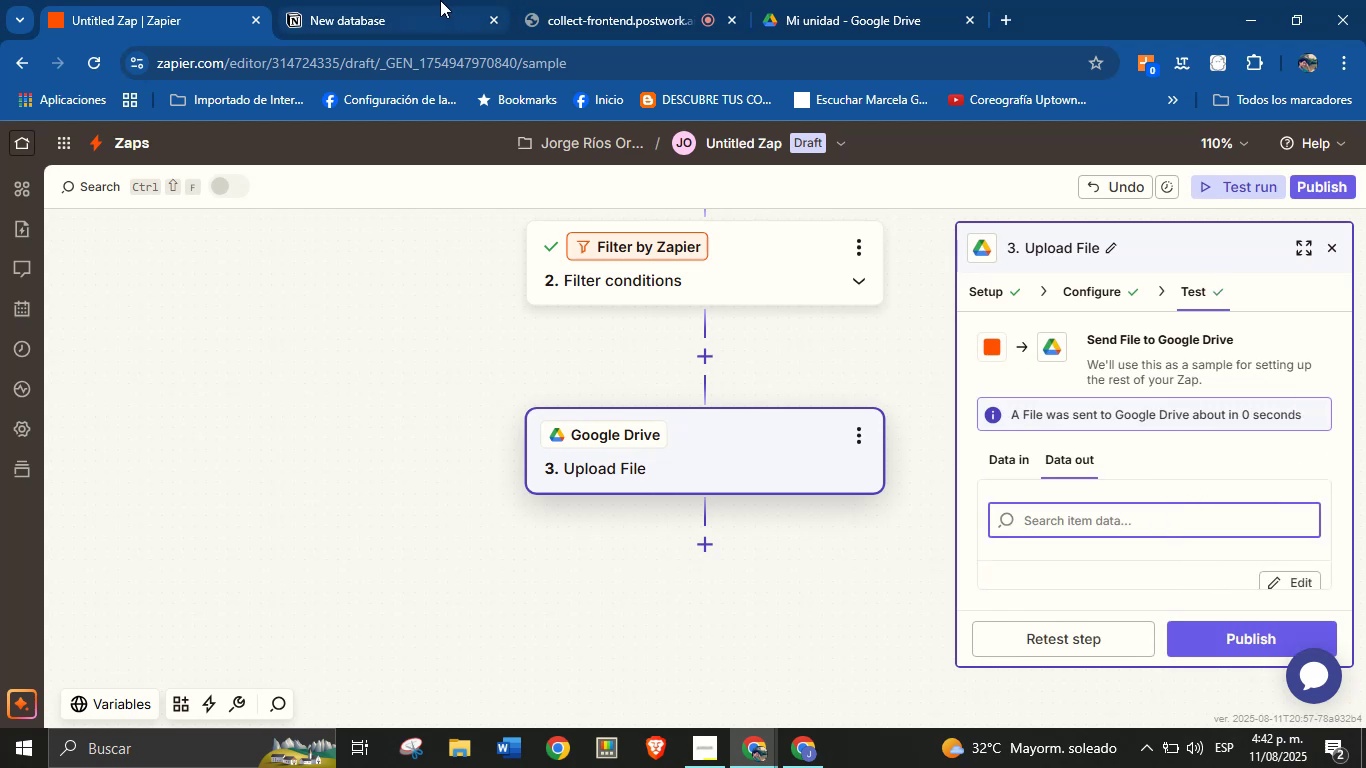 
double_click([630, 0])
 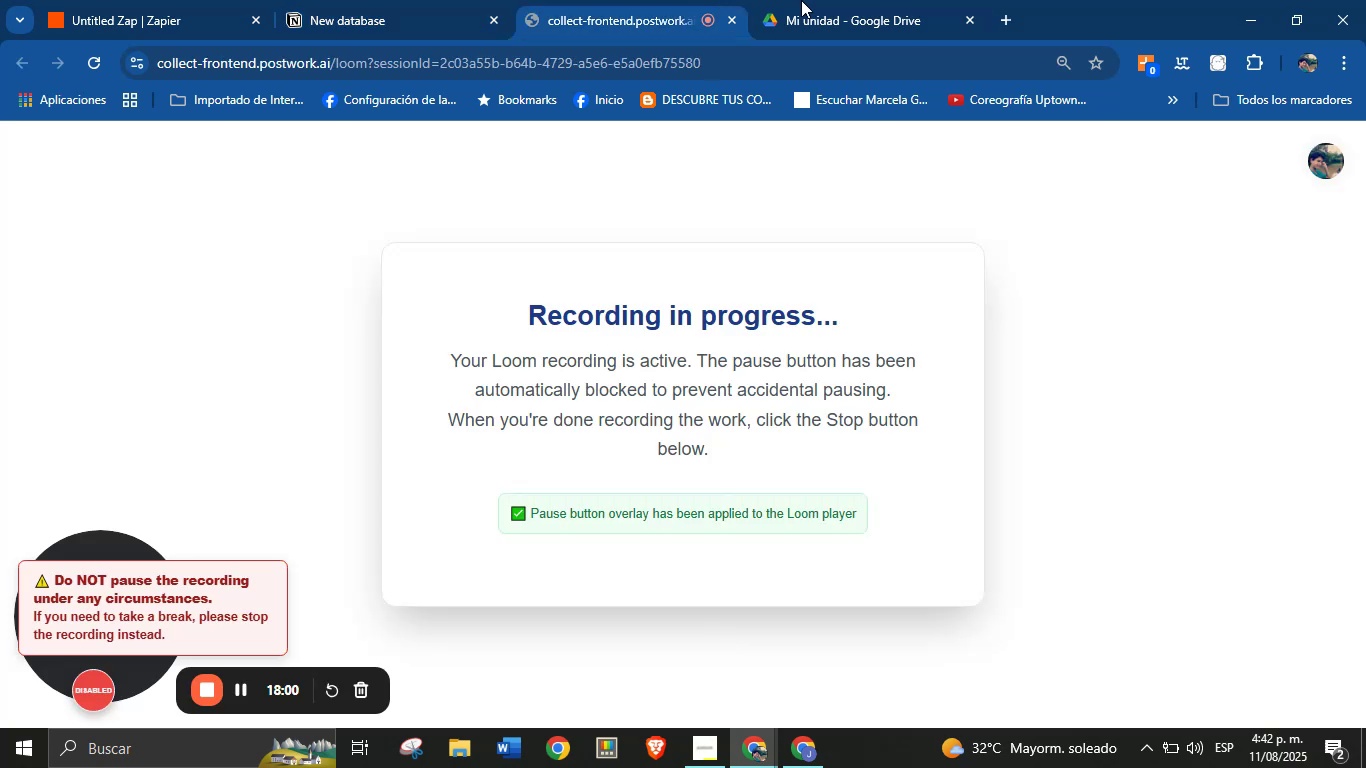 
triple_click([801, 0])
 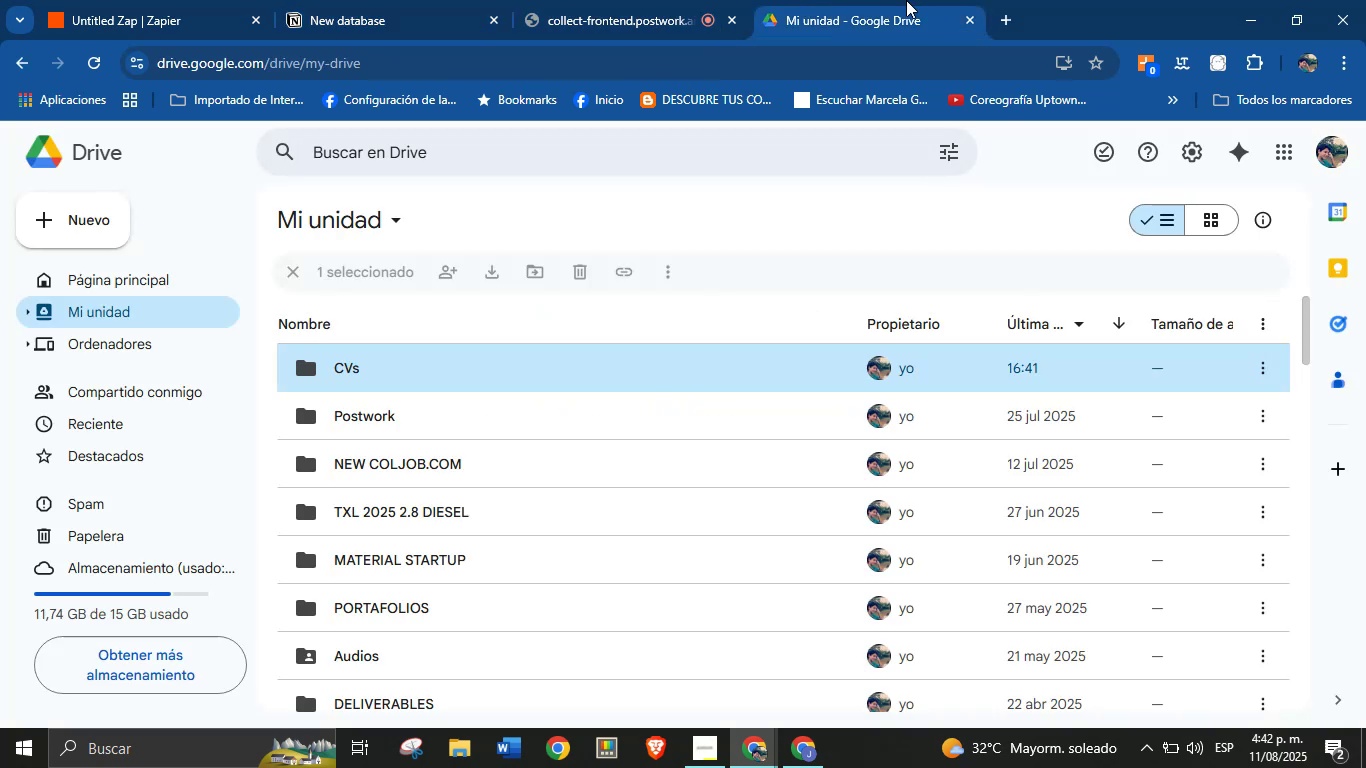 
left_click_drag(start_coordinate=[897, 2], to_coordinate=[687, 5])
 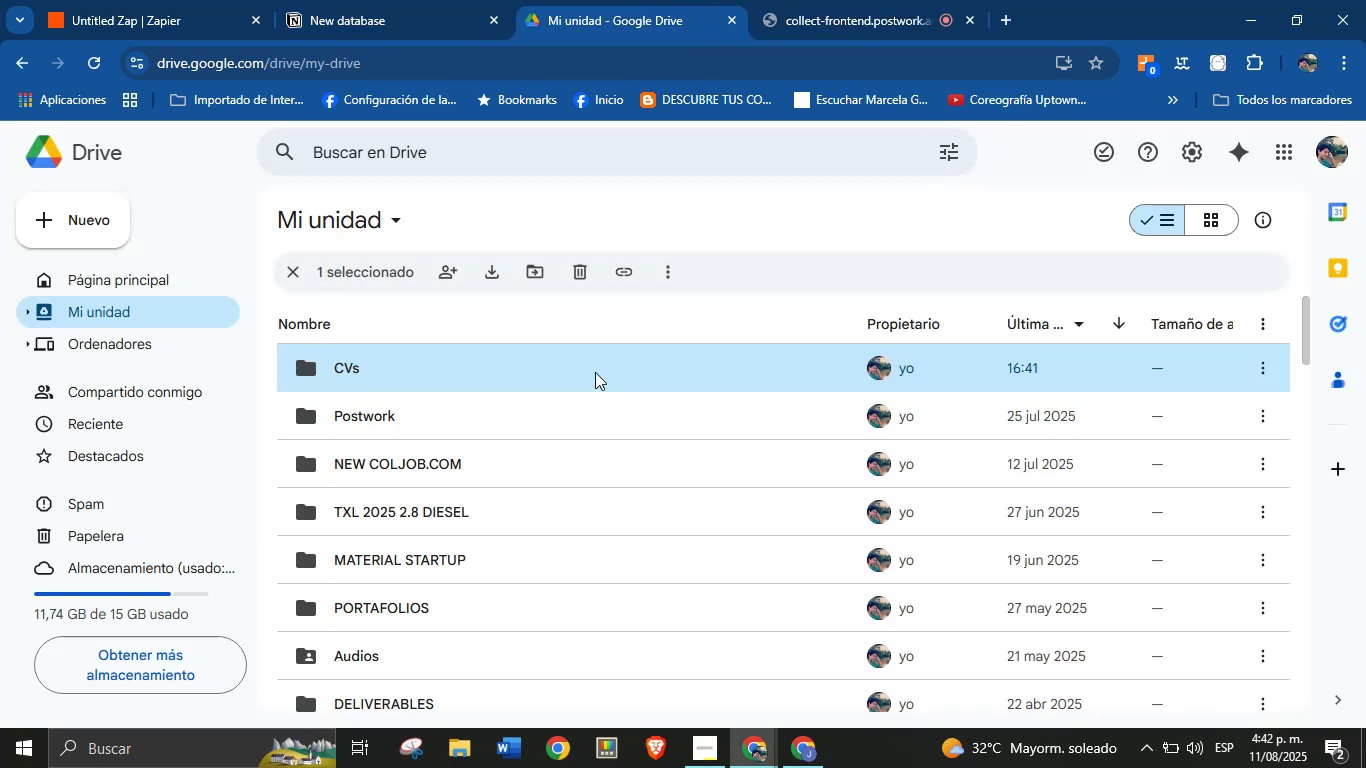 
double_click([595, 372])
 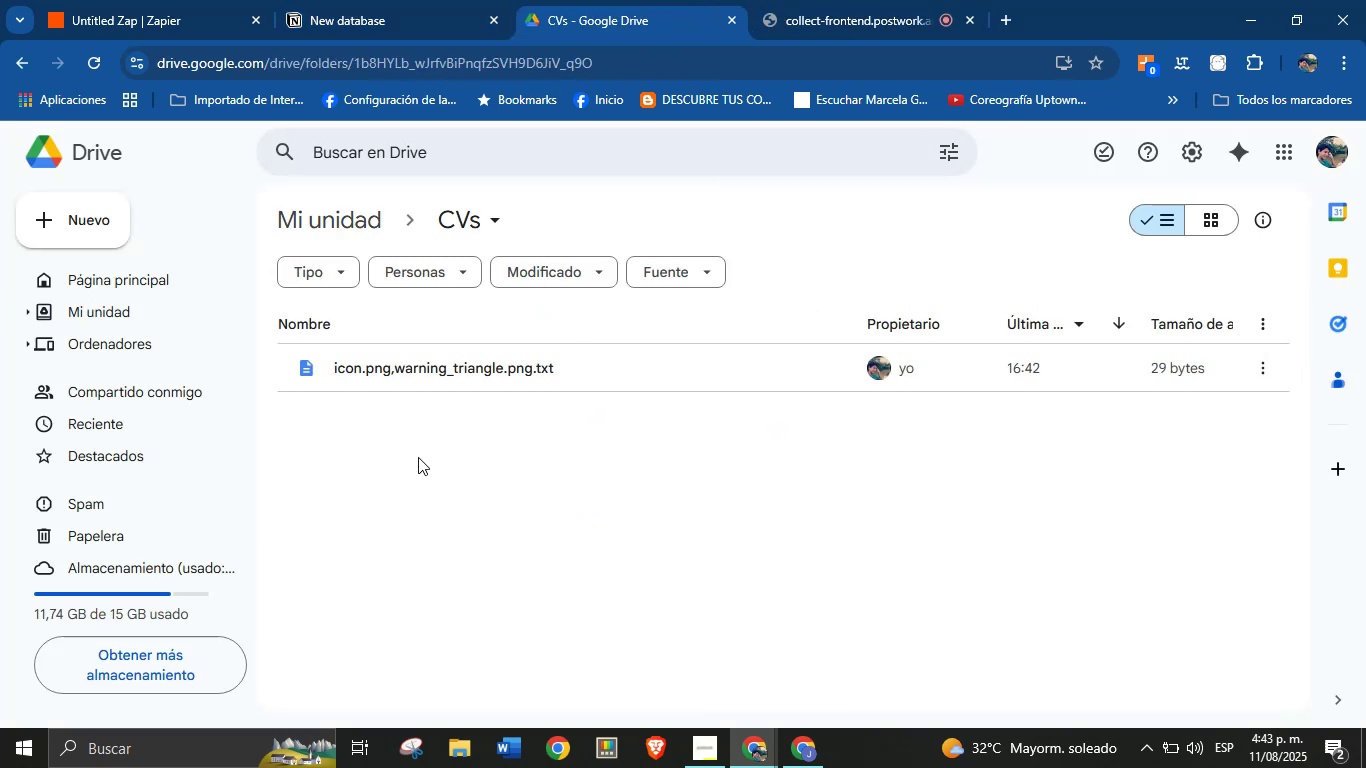 
left_click([150, 0])
 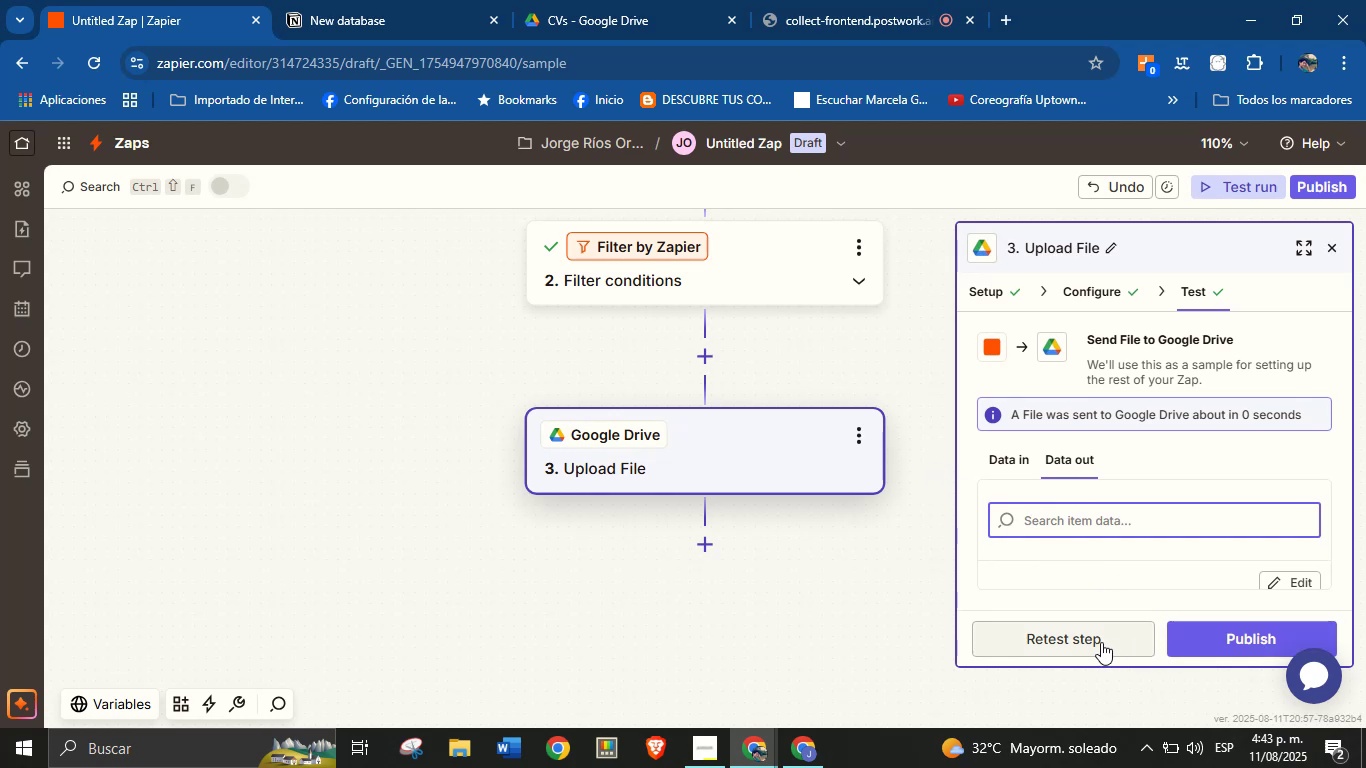 
wait(6.84)
 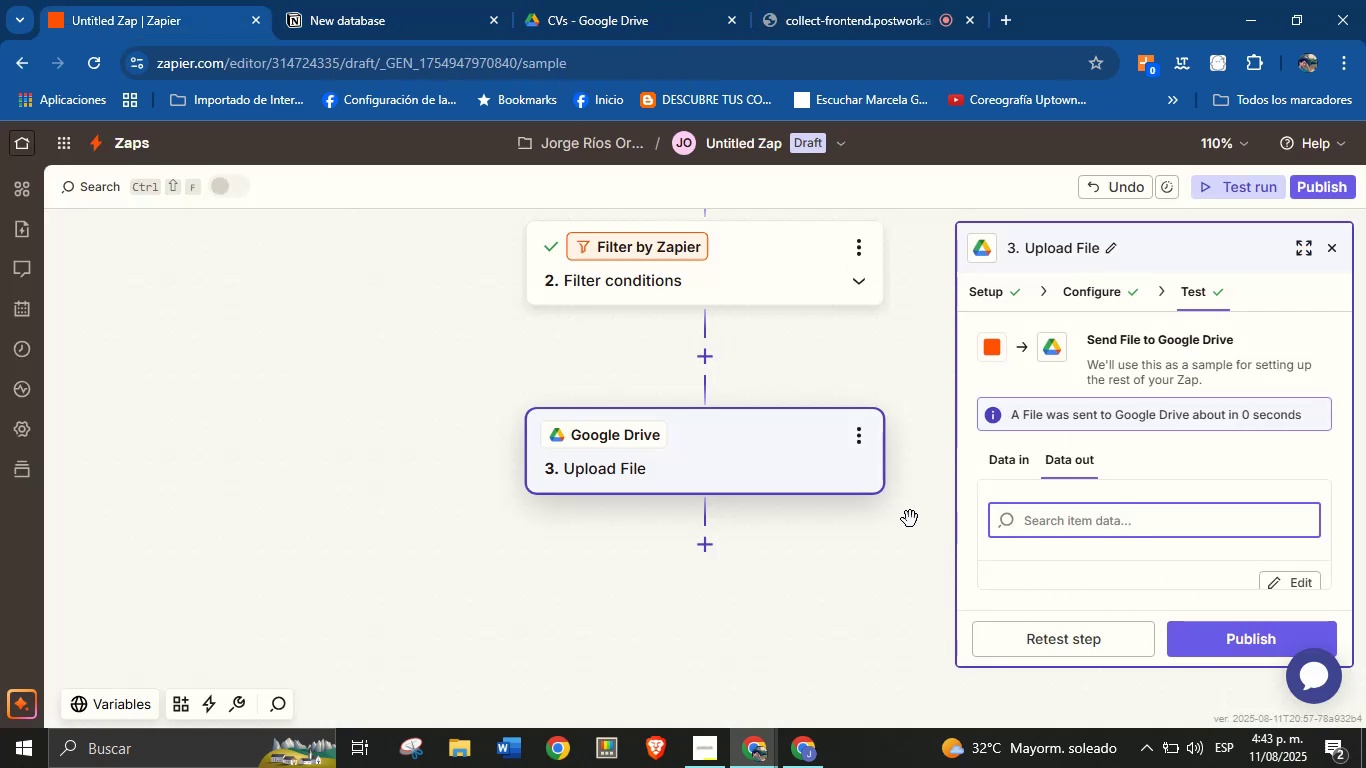 
left_click([855, 602])
 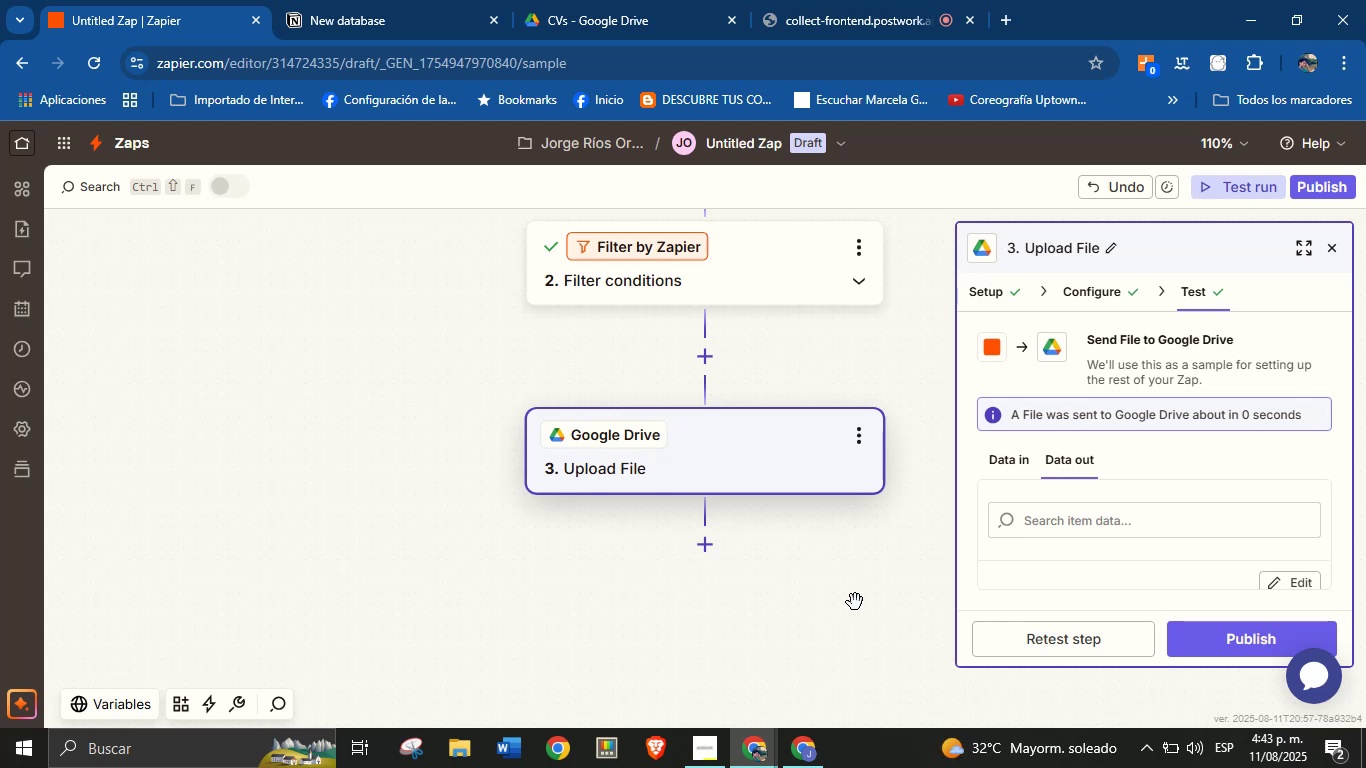 
wait(20.97)
 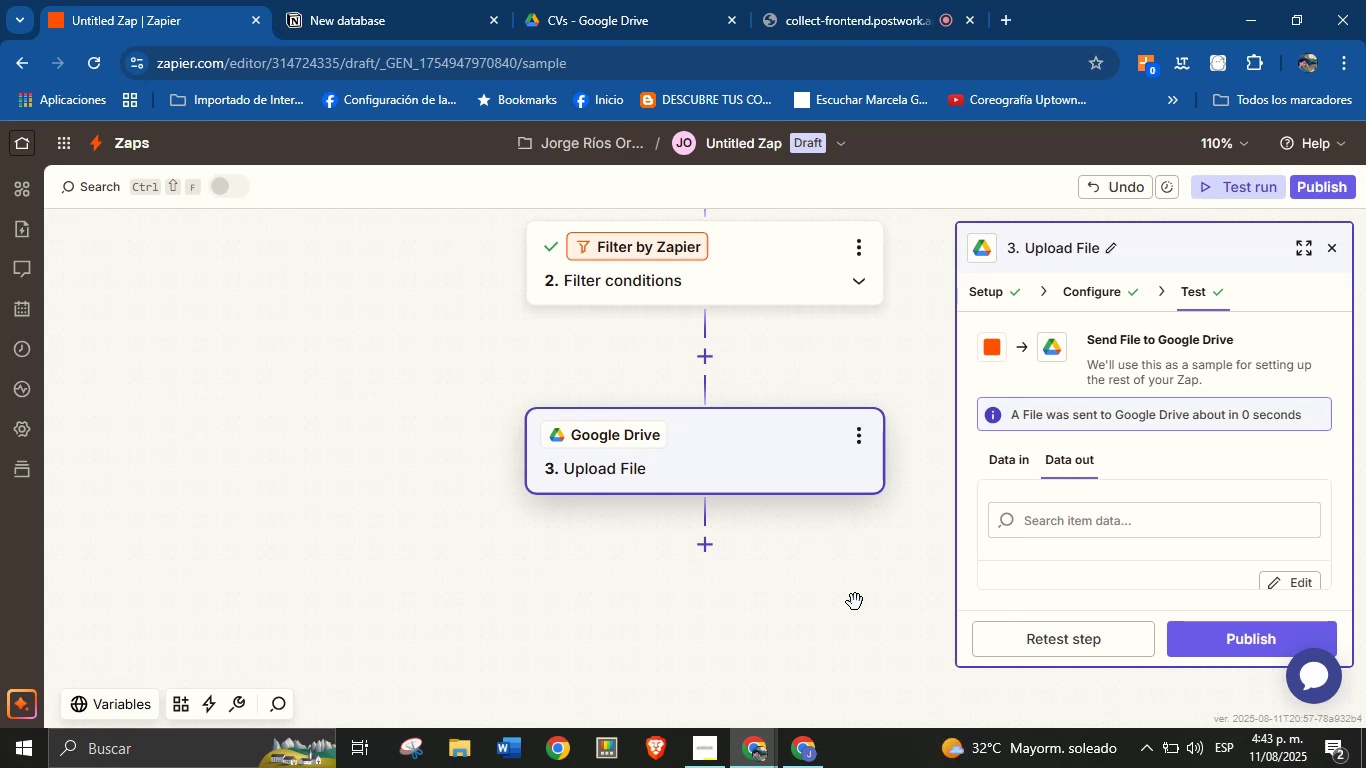 
left_click([706, 545])
 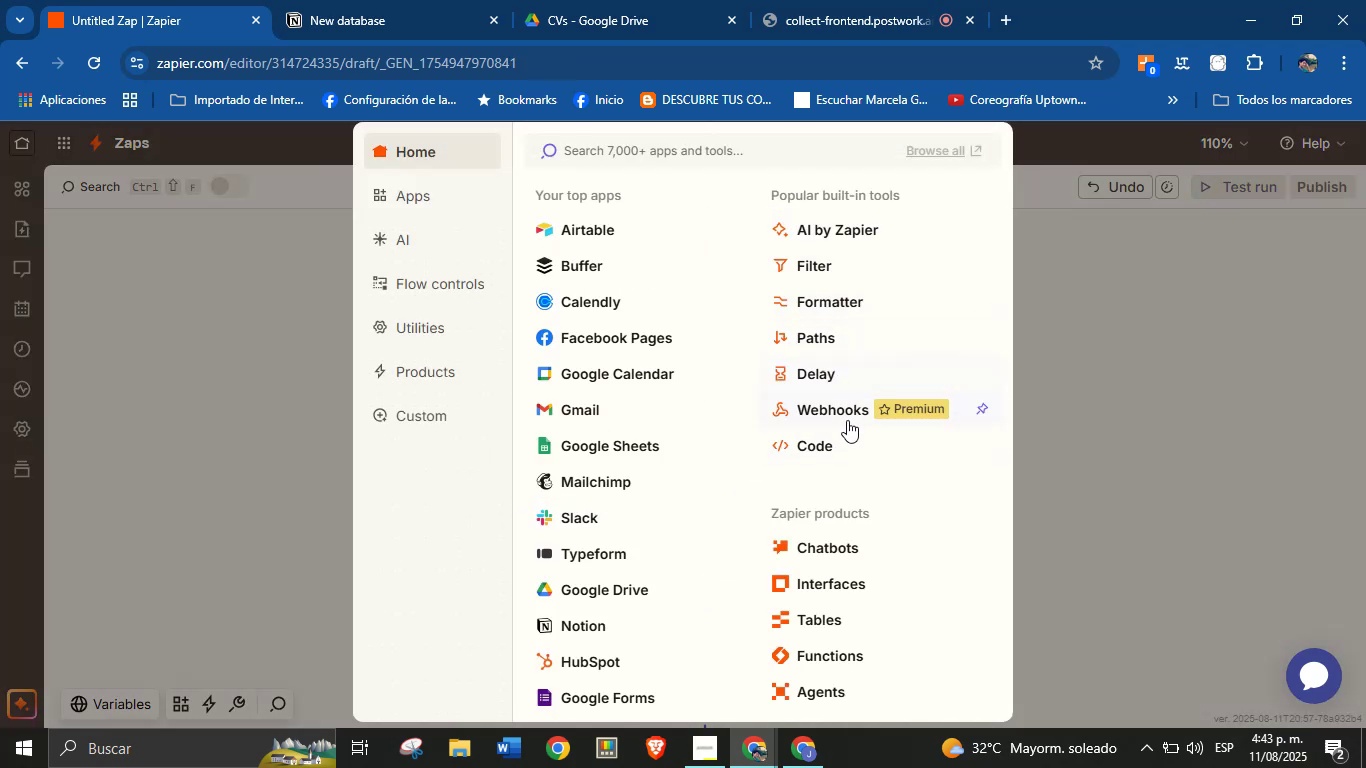 
wait(6.04)
 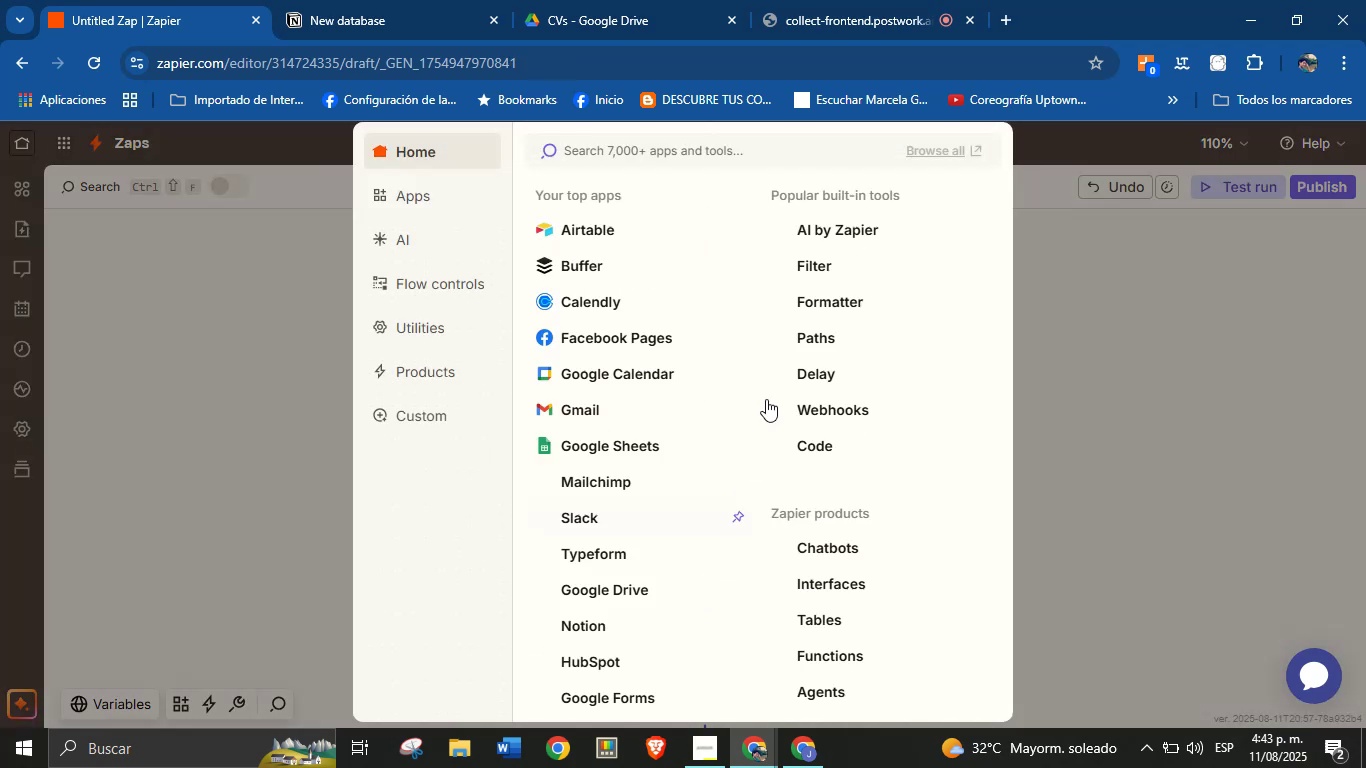 
scroll: coordinate [873, 500], scroll_direction: down, amount: 2.0
 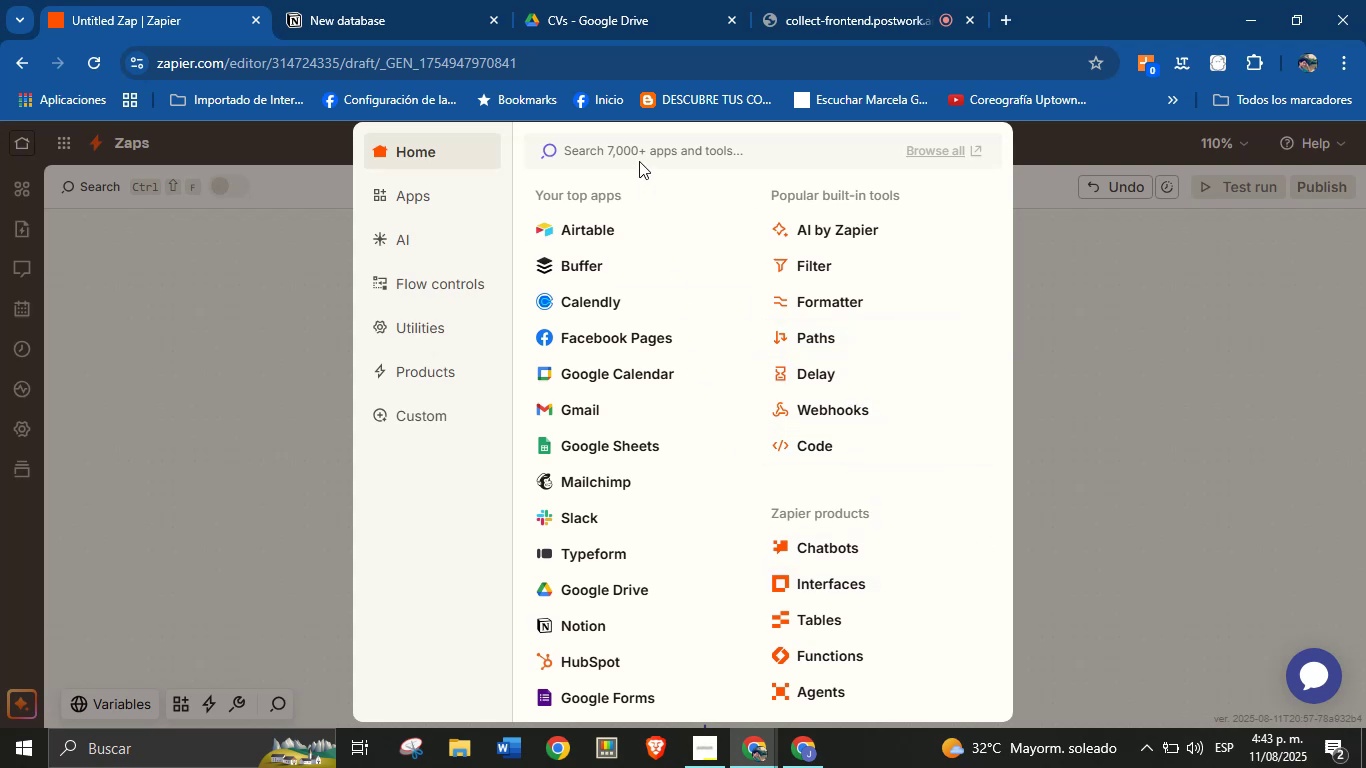 
left_click([642, 154])
 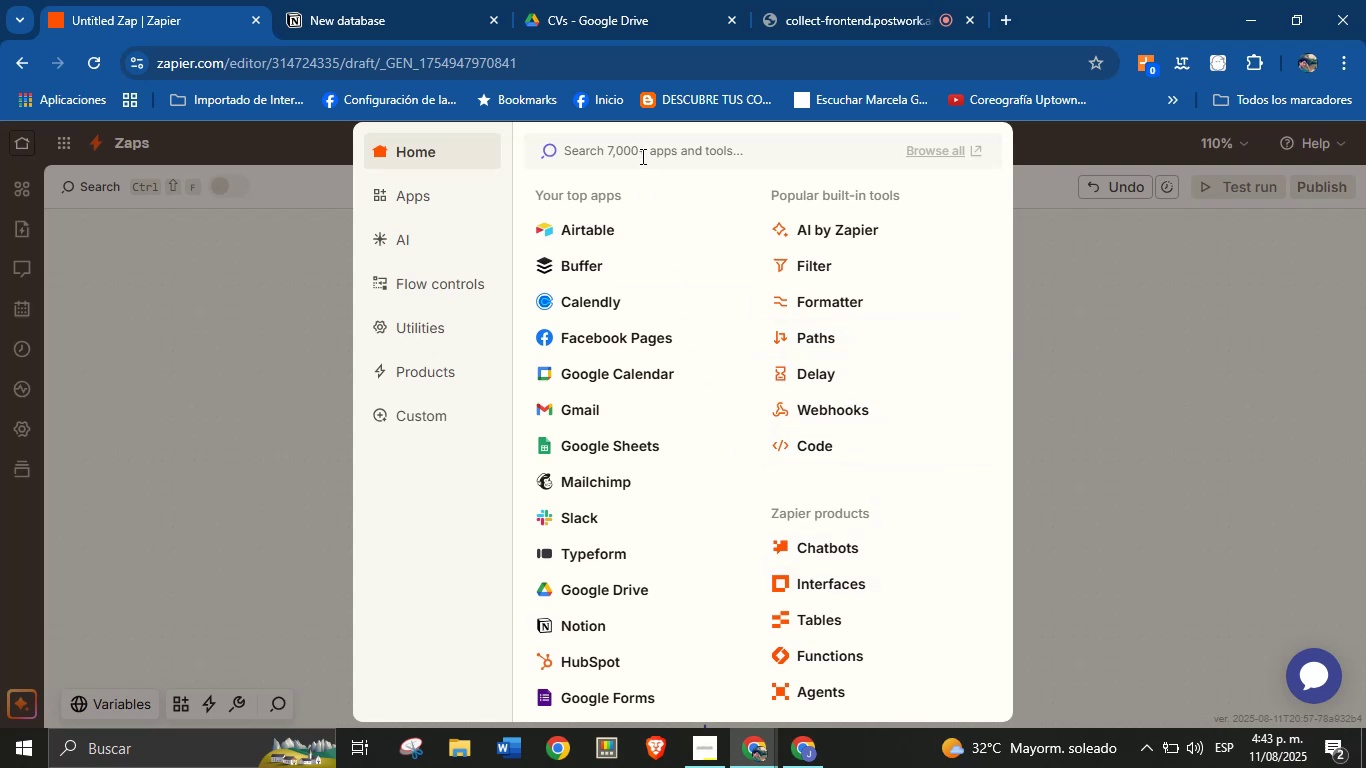 
type(loop)
 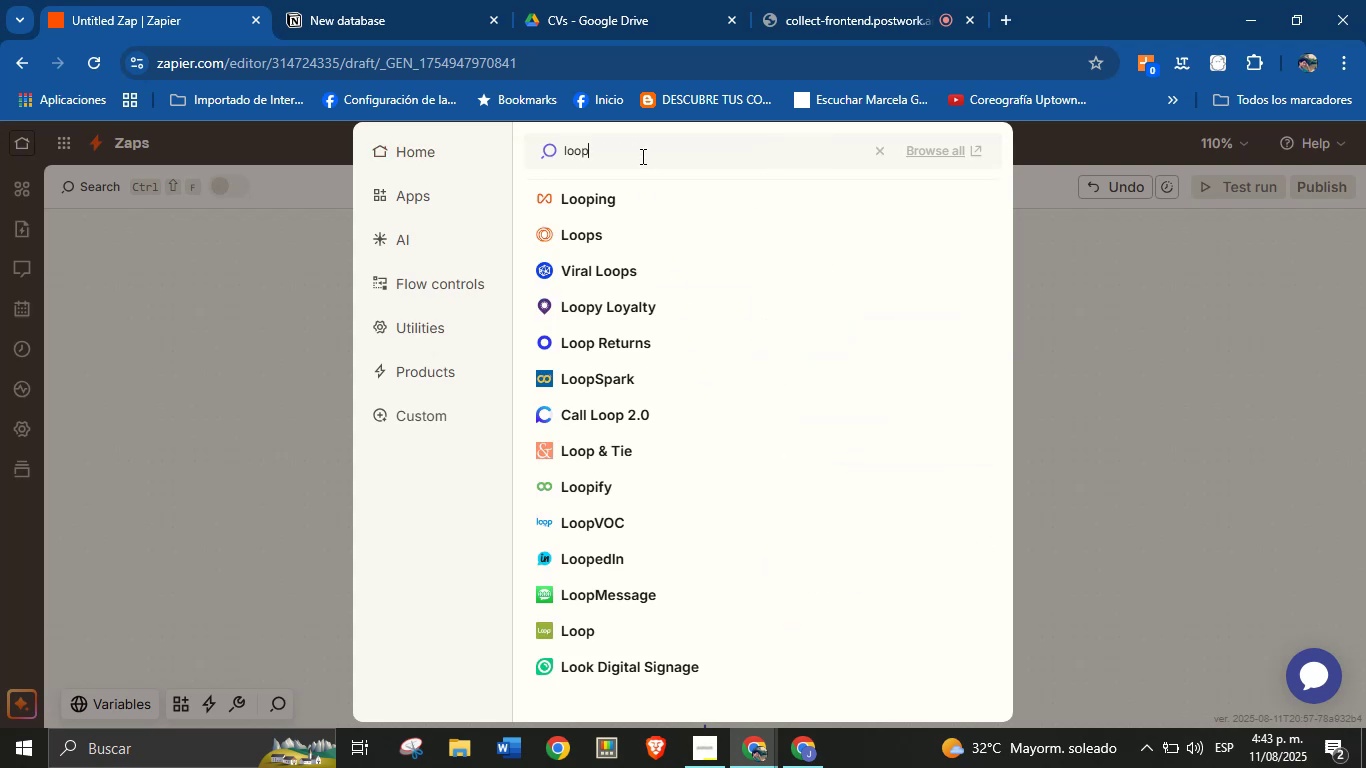 
left_click([569, 182])
 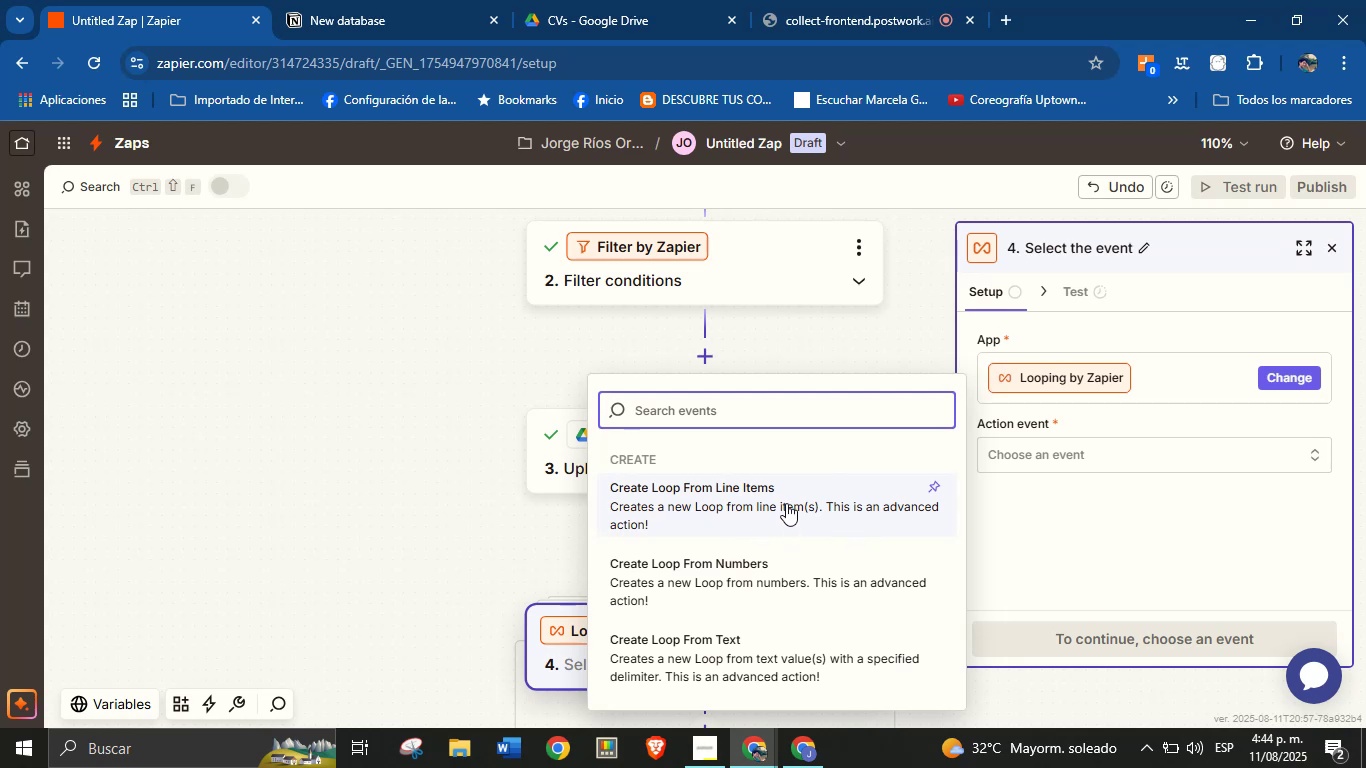 
wait(23.62)
 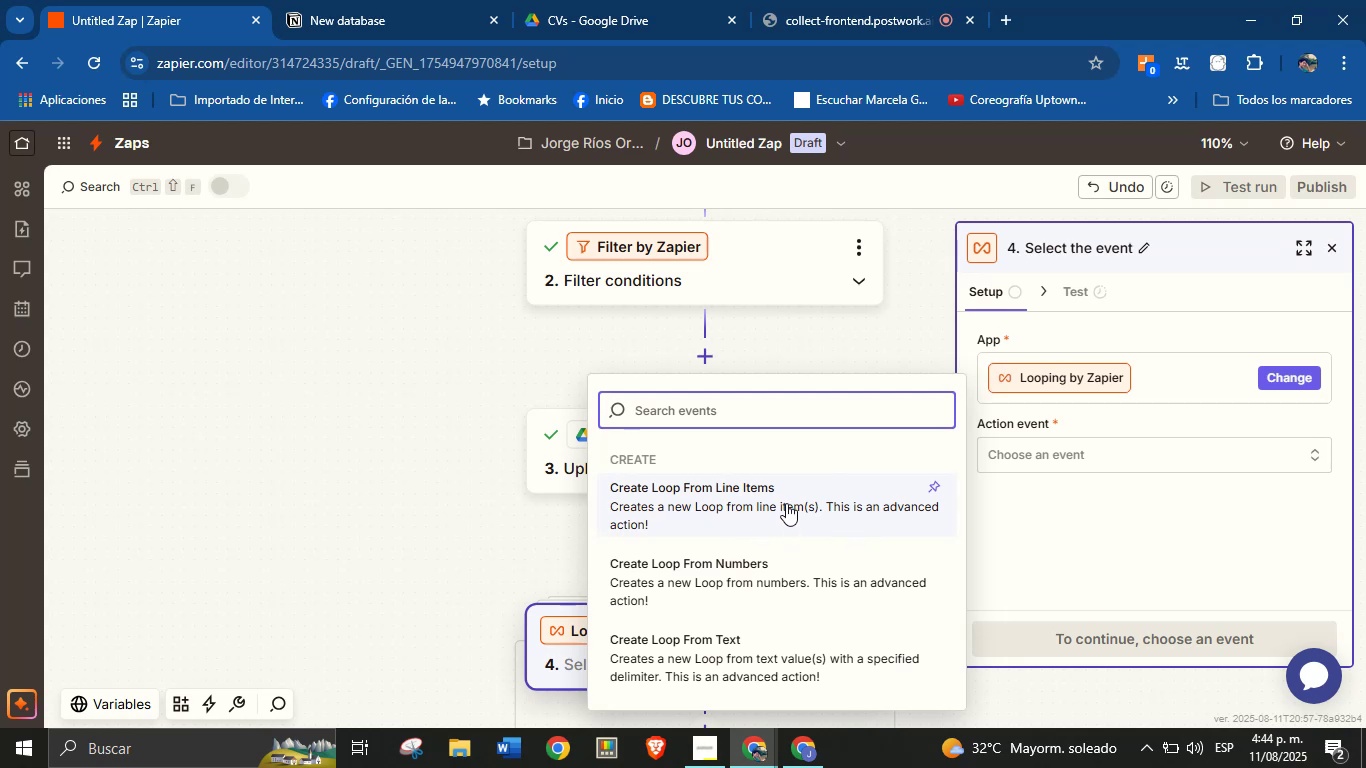 
left_click([786, 503])
 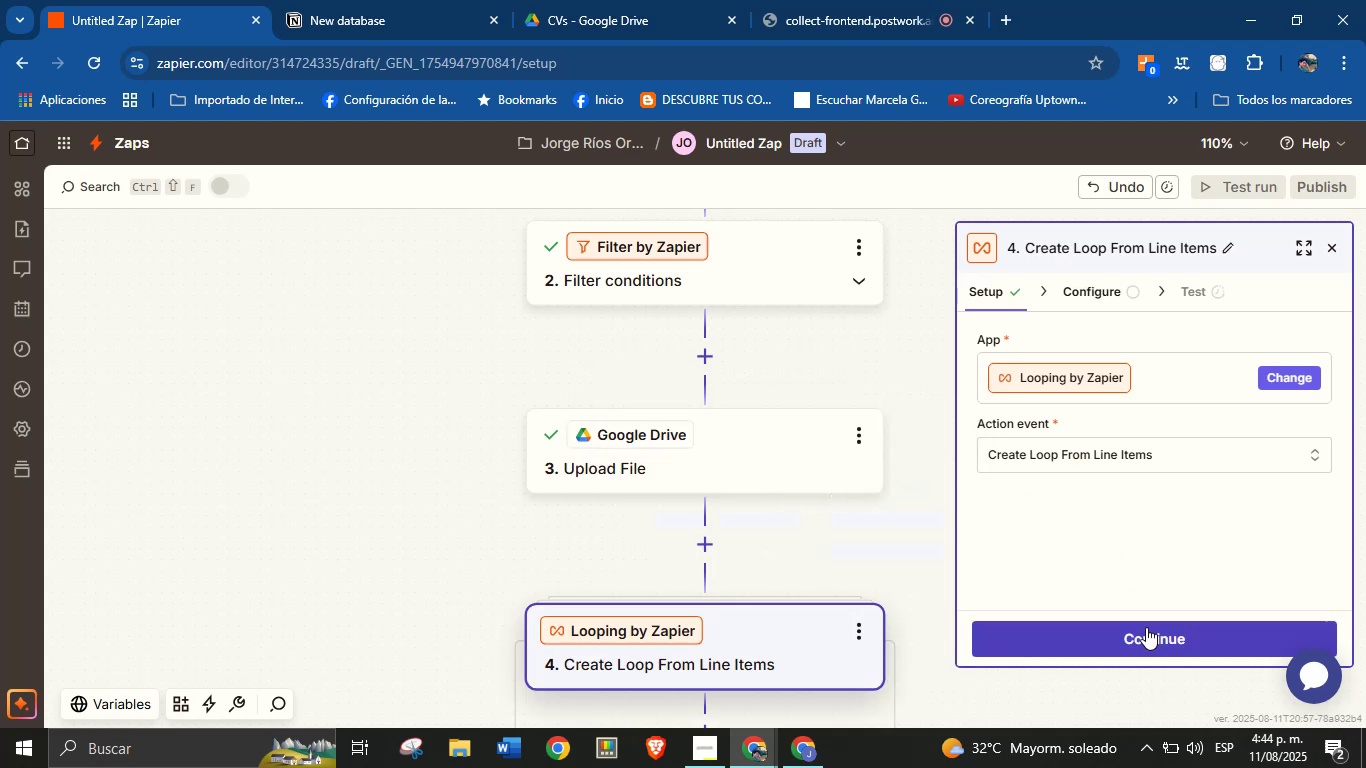 
left_click([1146, 636])
 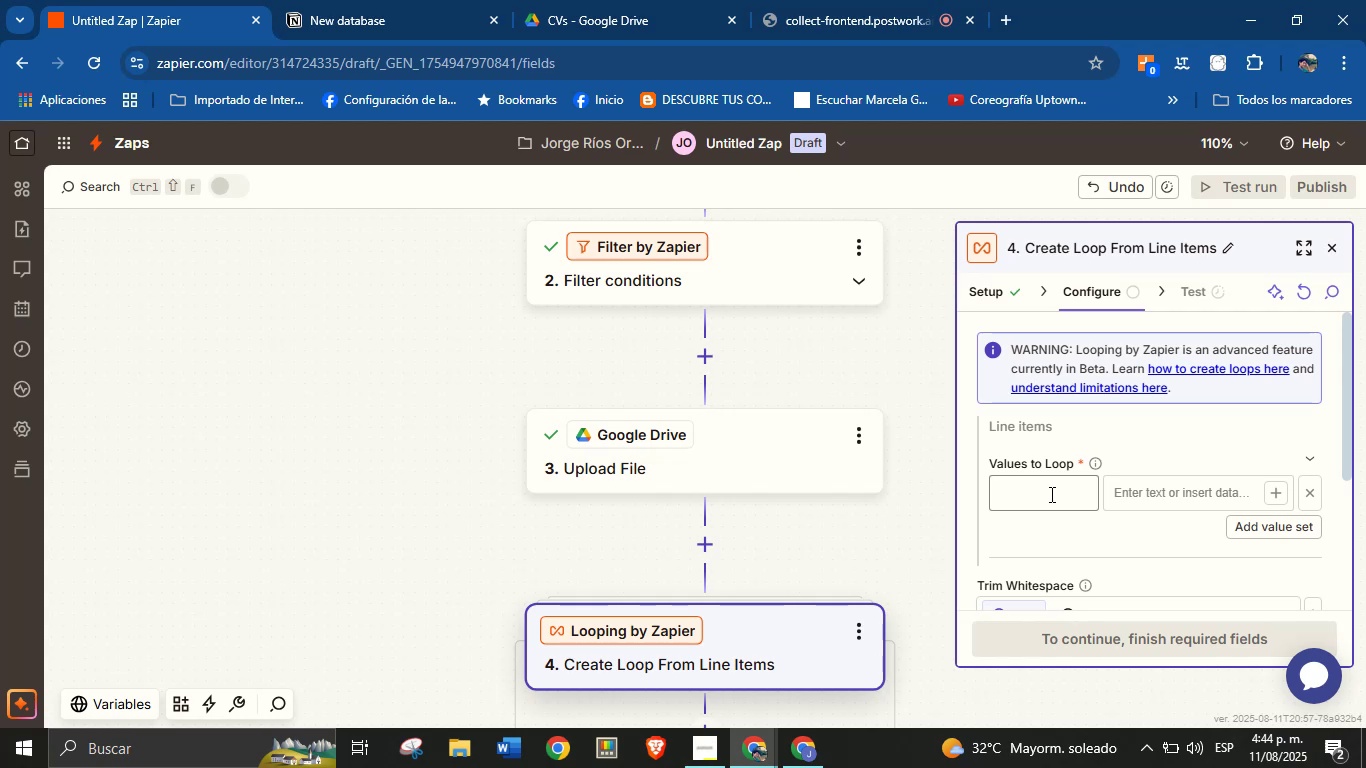 
wait(36.9)
 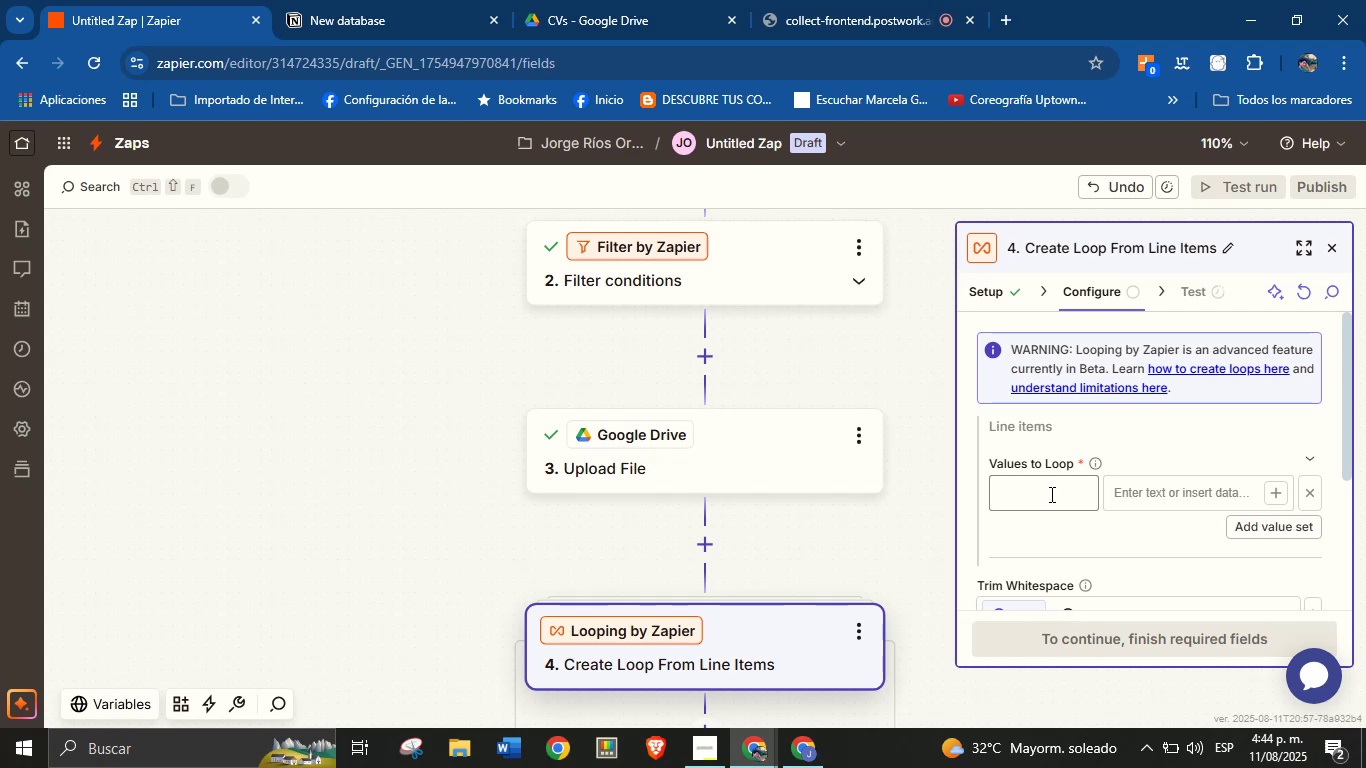 
left_click([1107, 533])
 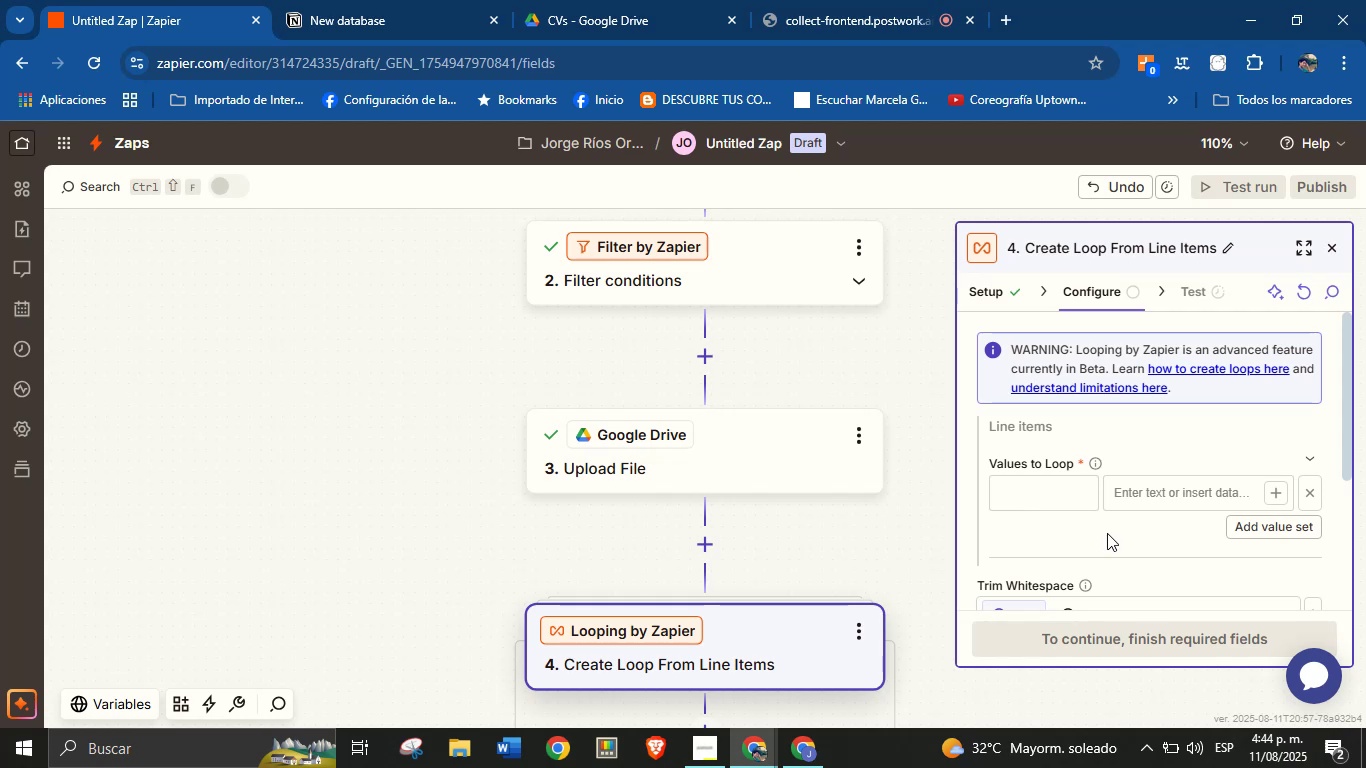 
wait(6.6)
 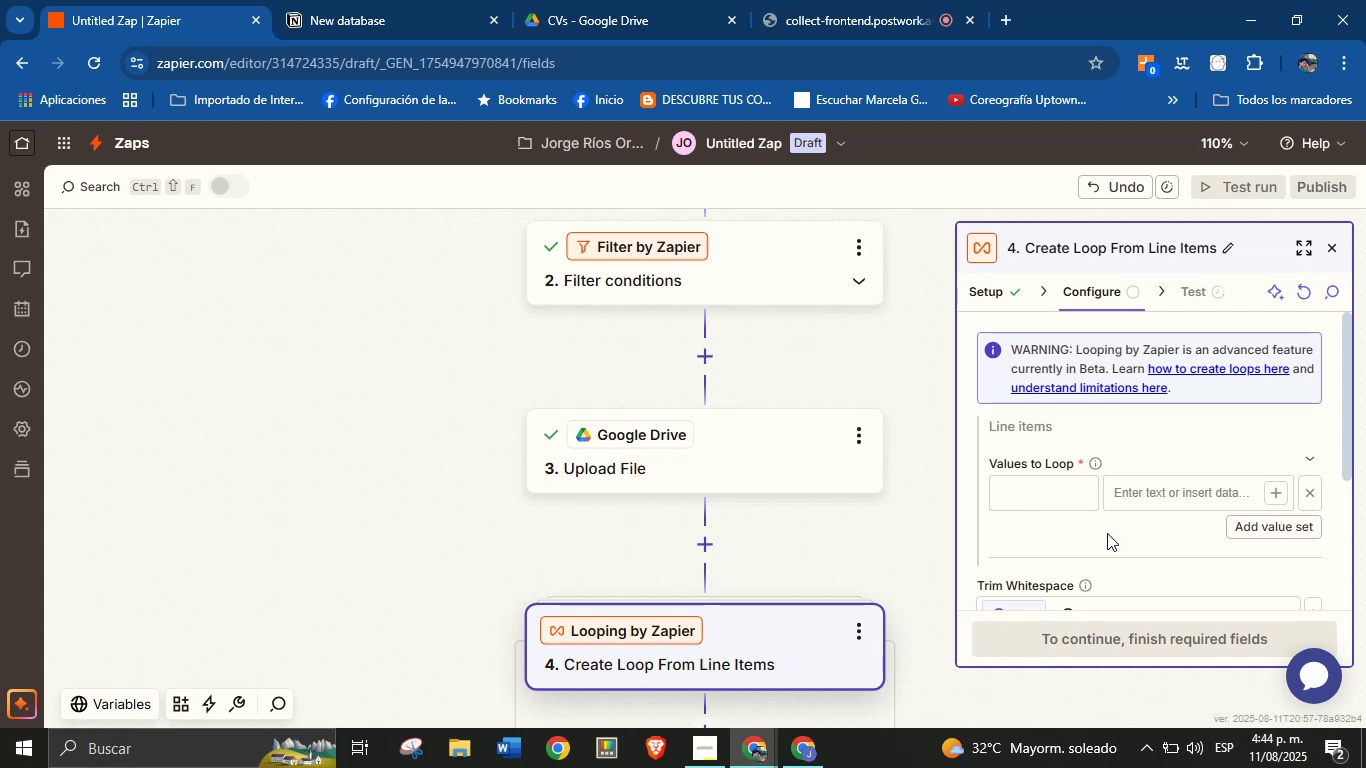 
left_click([1279, 498])
 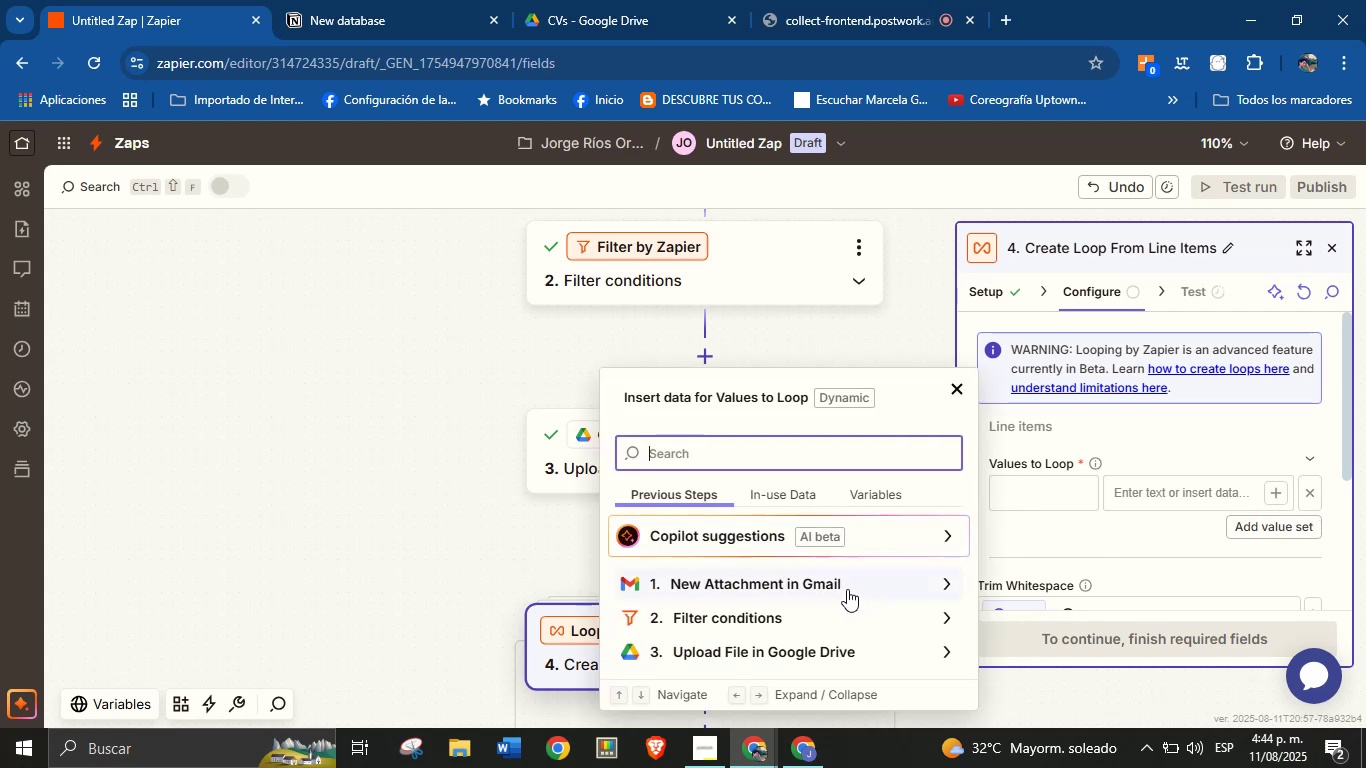 
left_click([847, 579])
 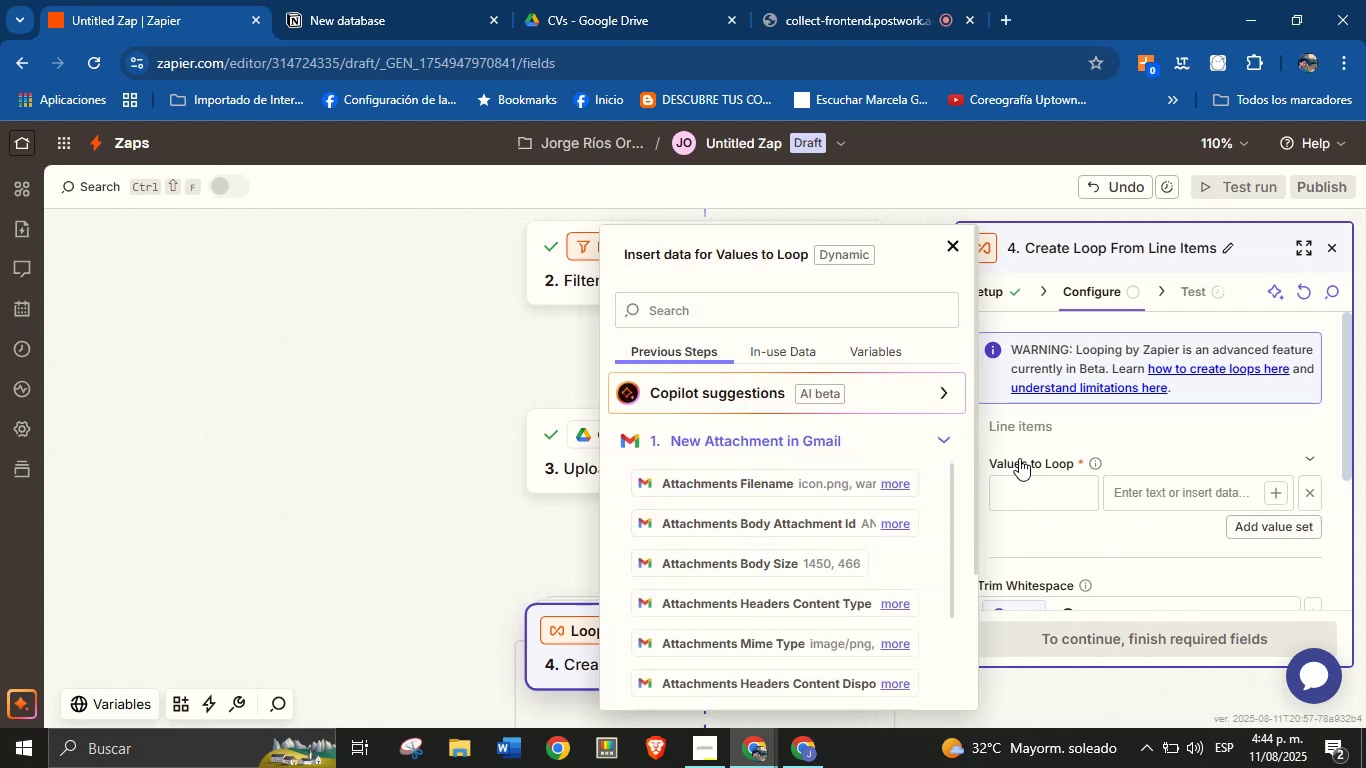 
left_click([1111, 435])
 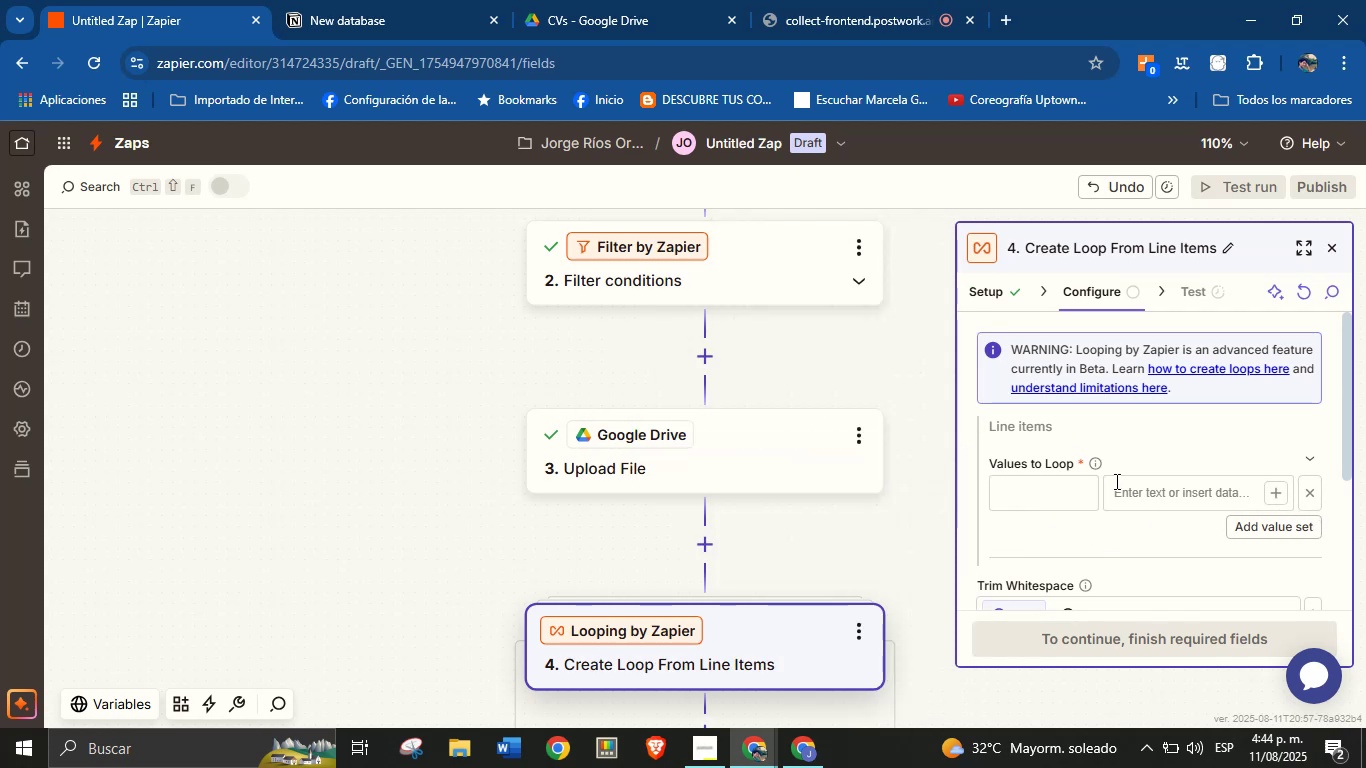 
scroll: coordinate [1117, 532], scroll_direction: down, amount: 2.0
 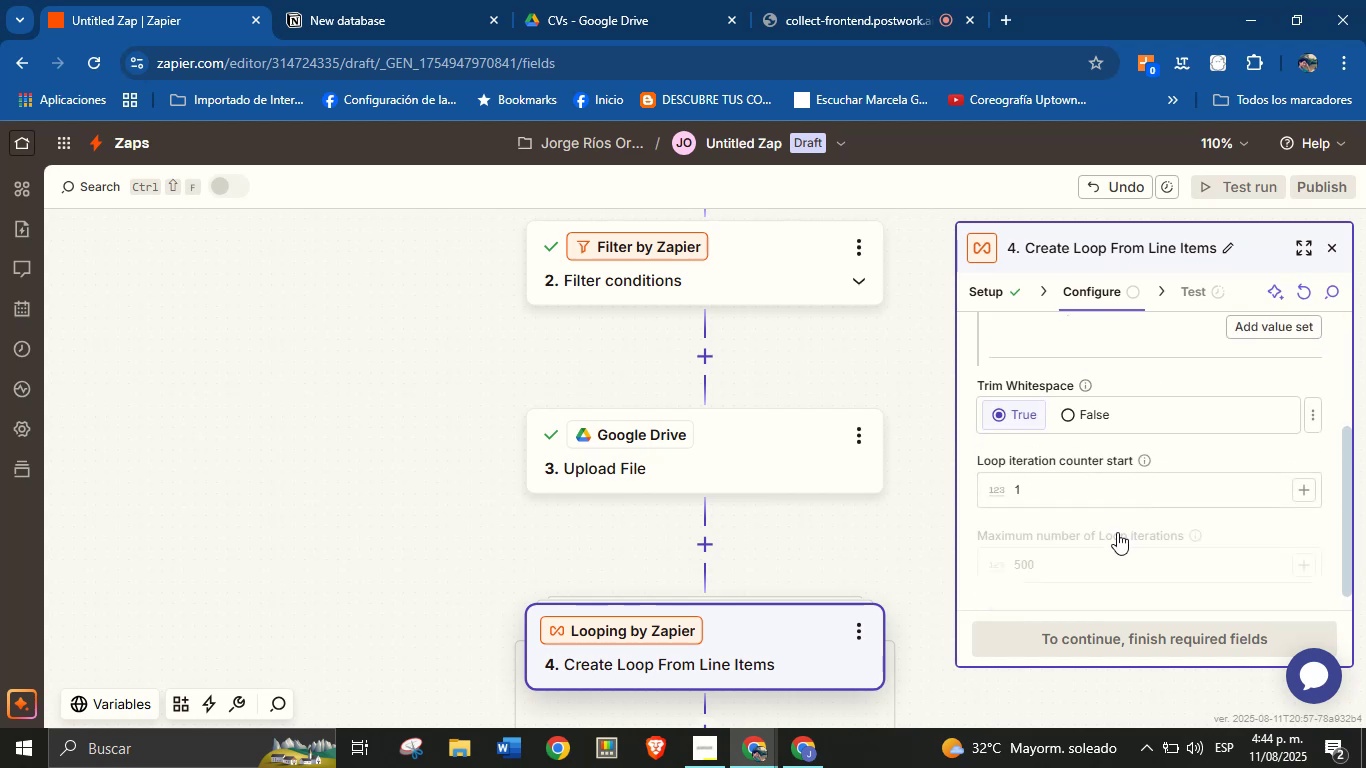 
scroll: coordinate [1120, 436], scroll_direction: up, amount: 8.0
 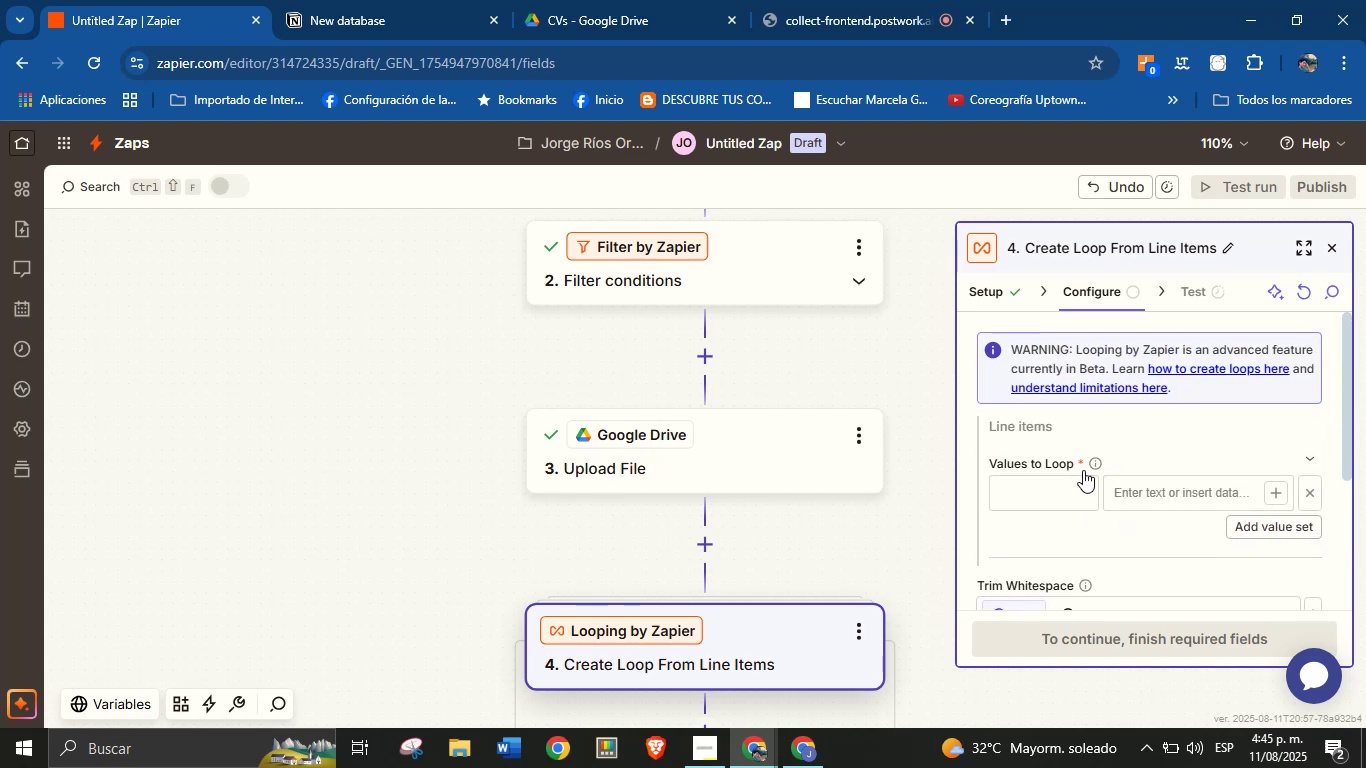 
left_click([1076, 491])
 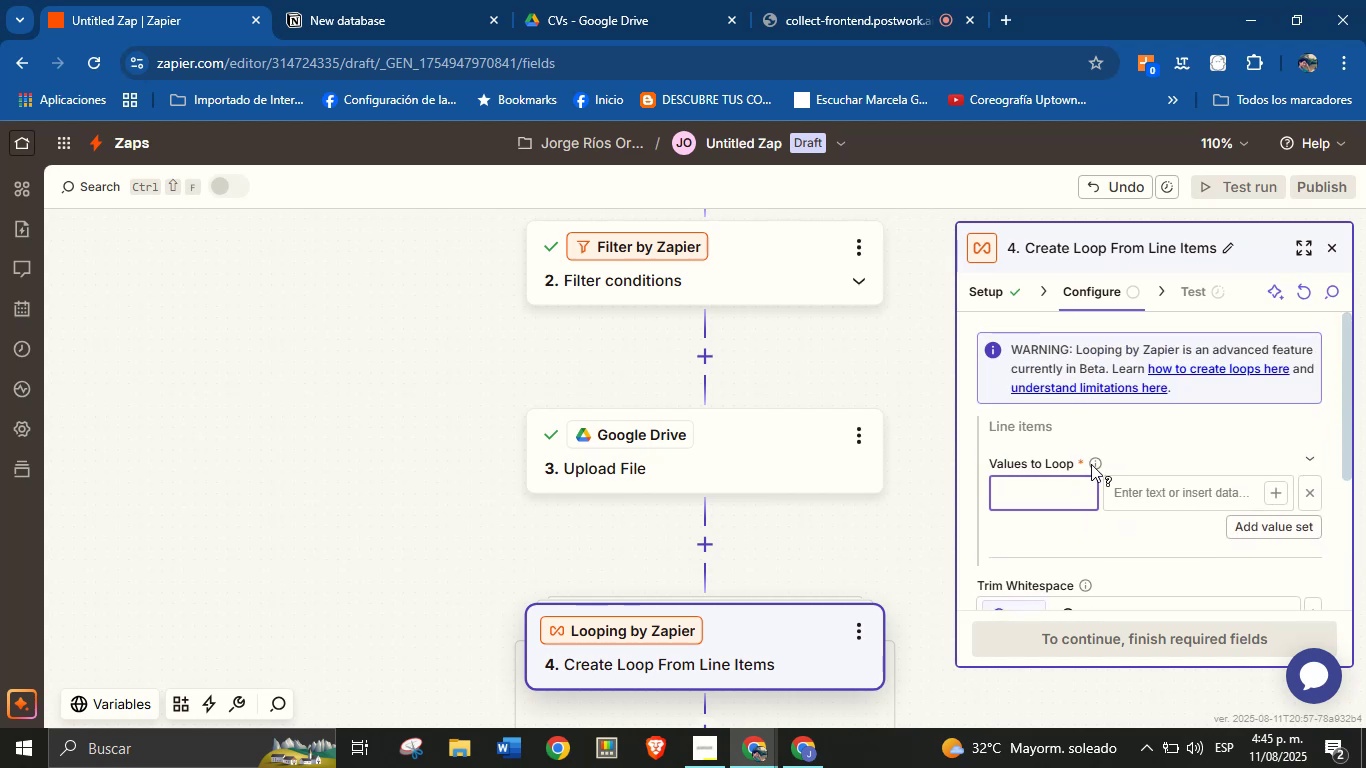 
left_click([1092, 460])
 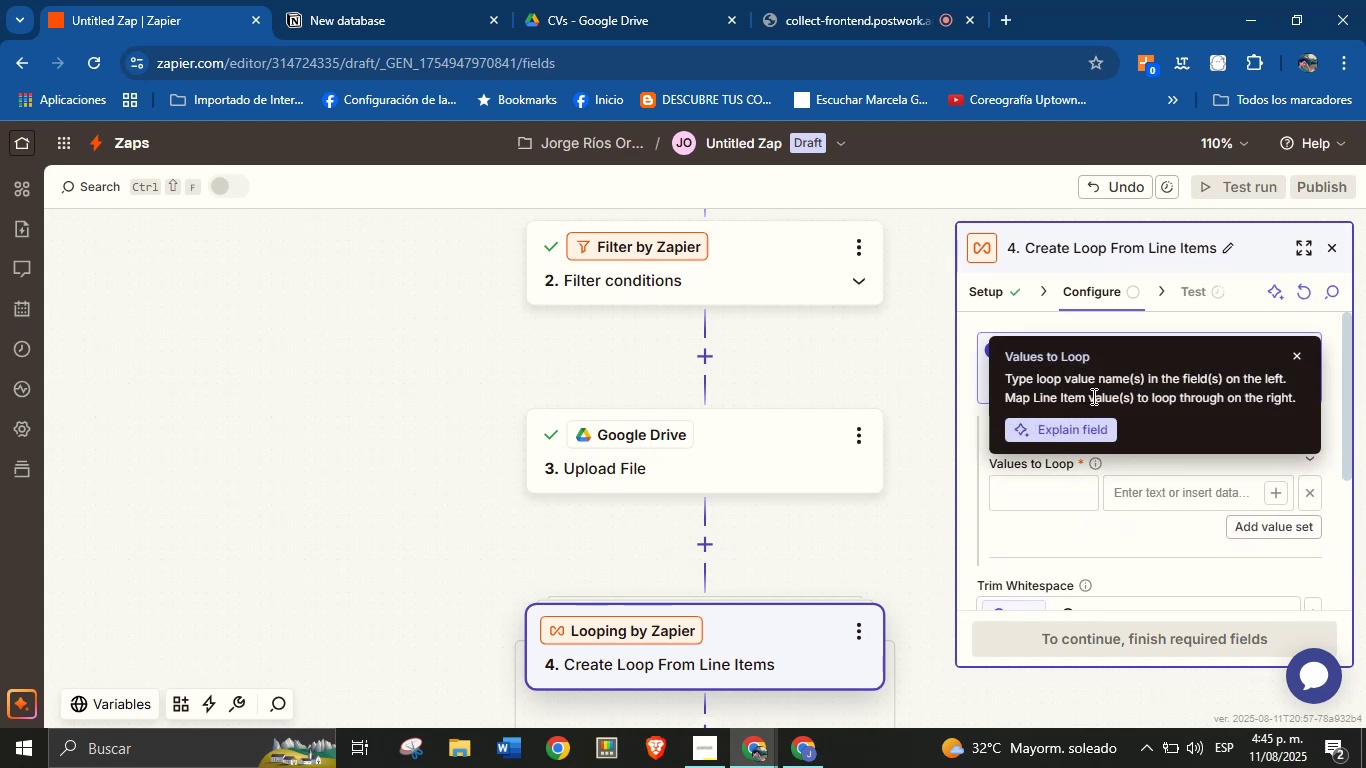 
double_click([1092, 396])
 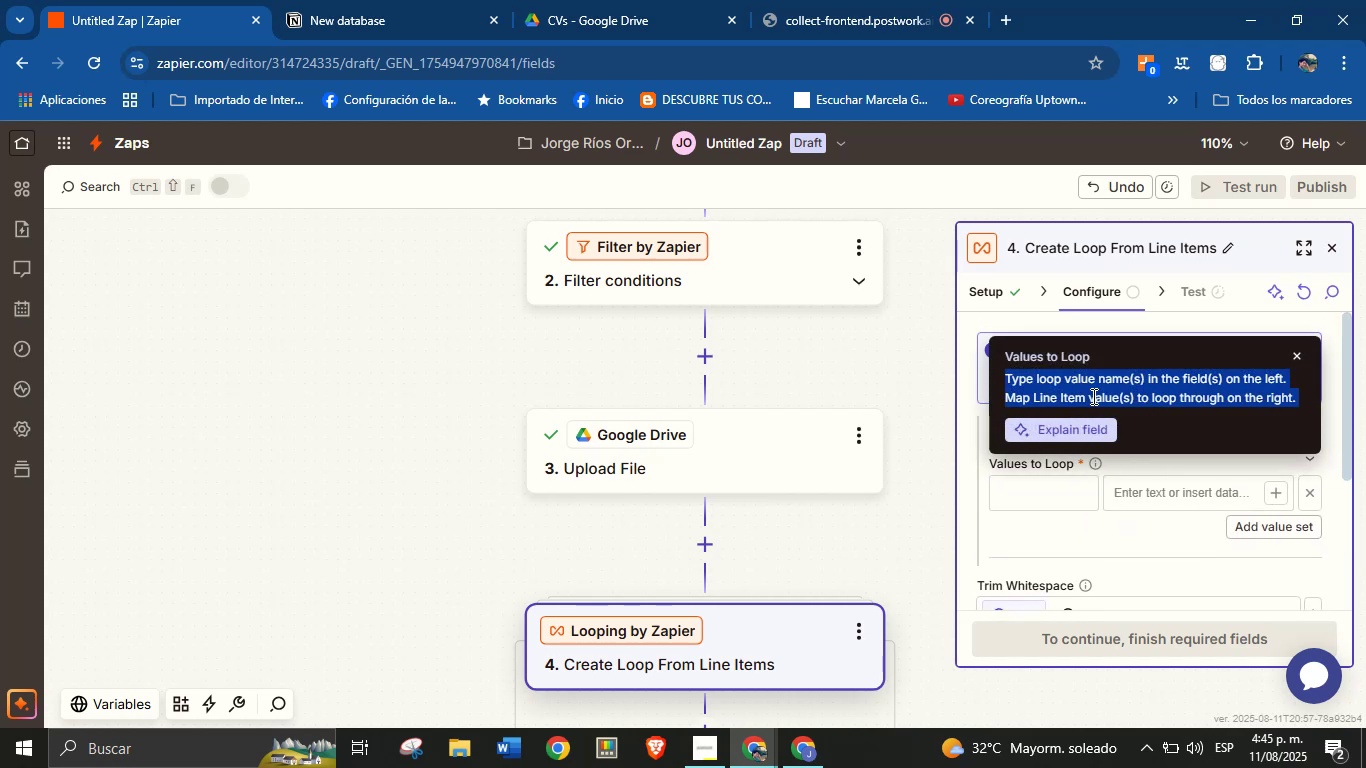 
triple_click([1092, 396])
 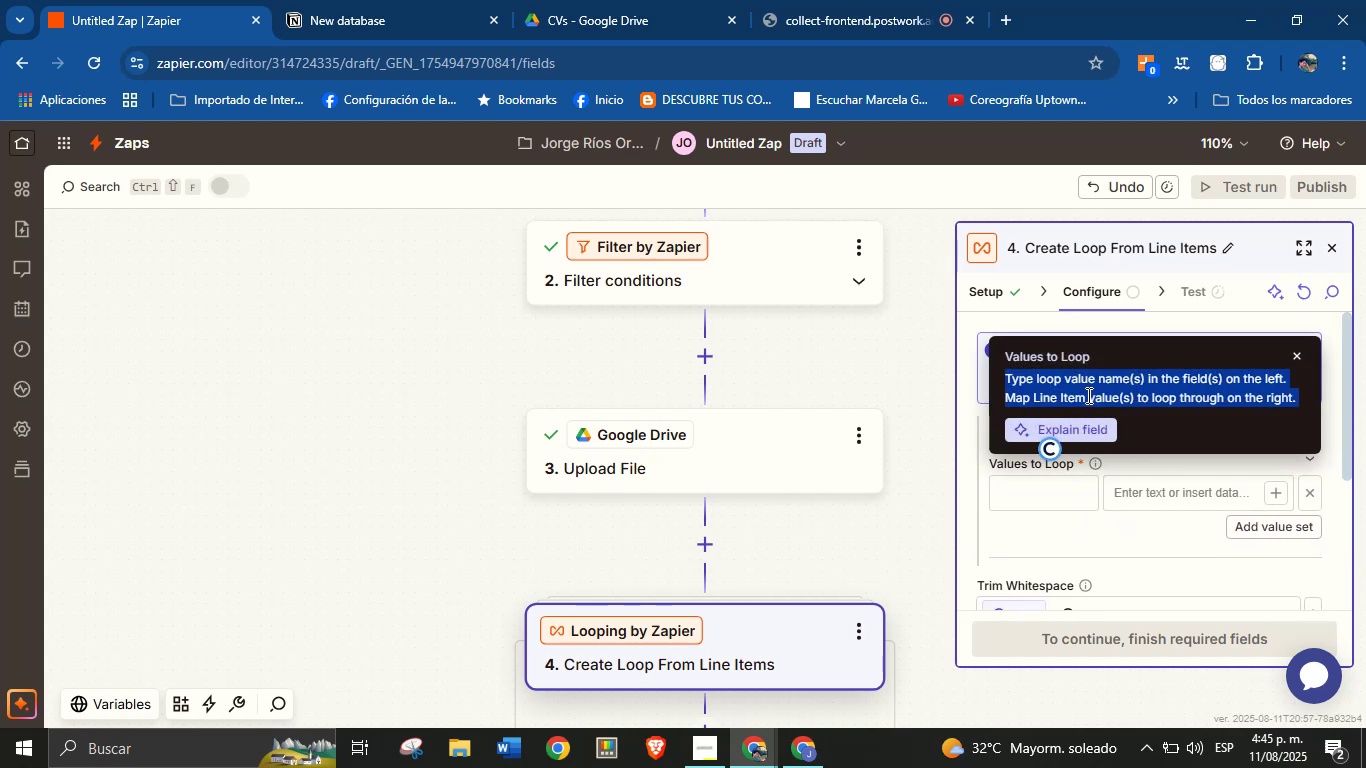 
right_click([1086, 395])
 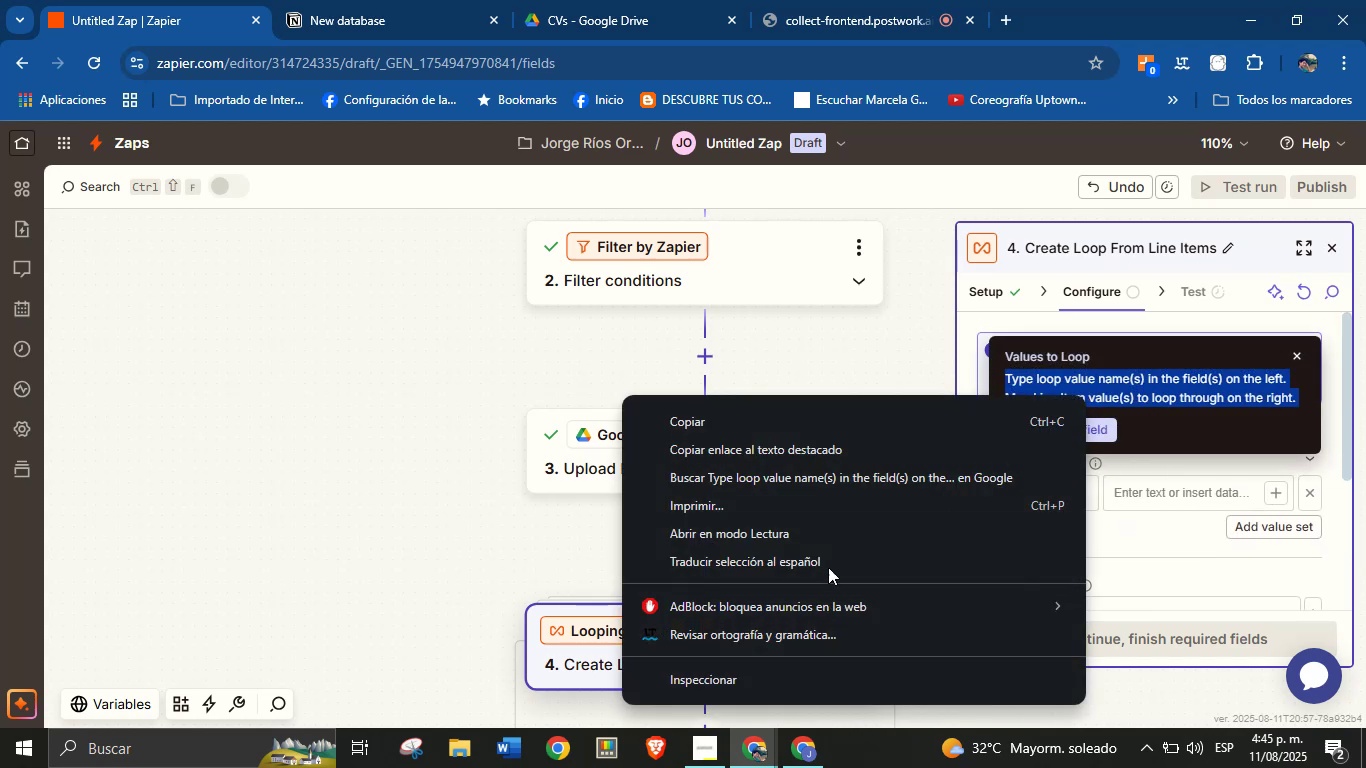 
left_click([828, 561])
 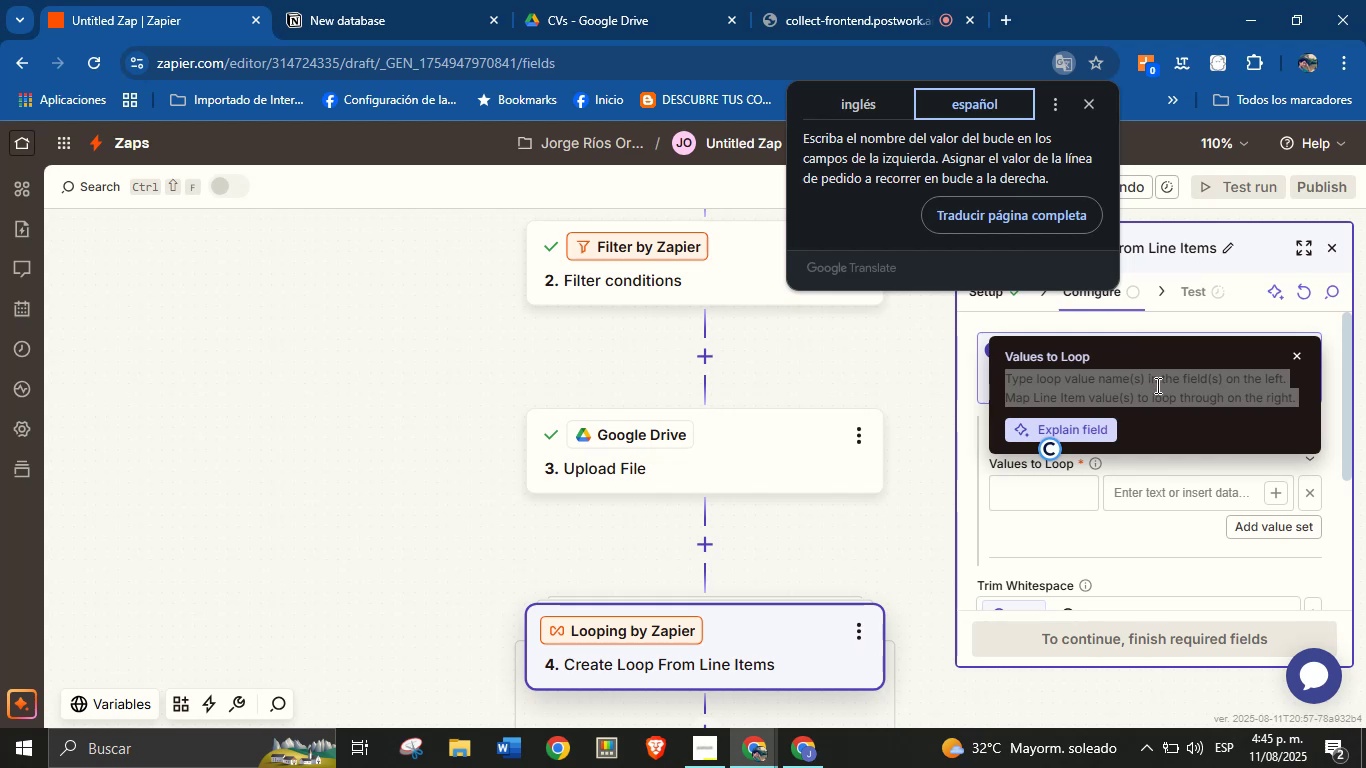 
left_click([1162, 399])
 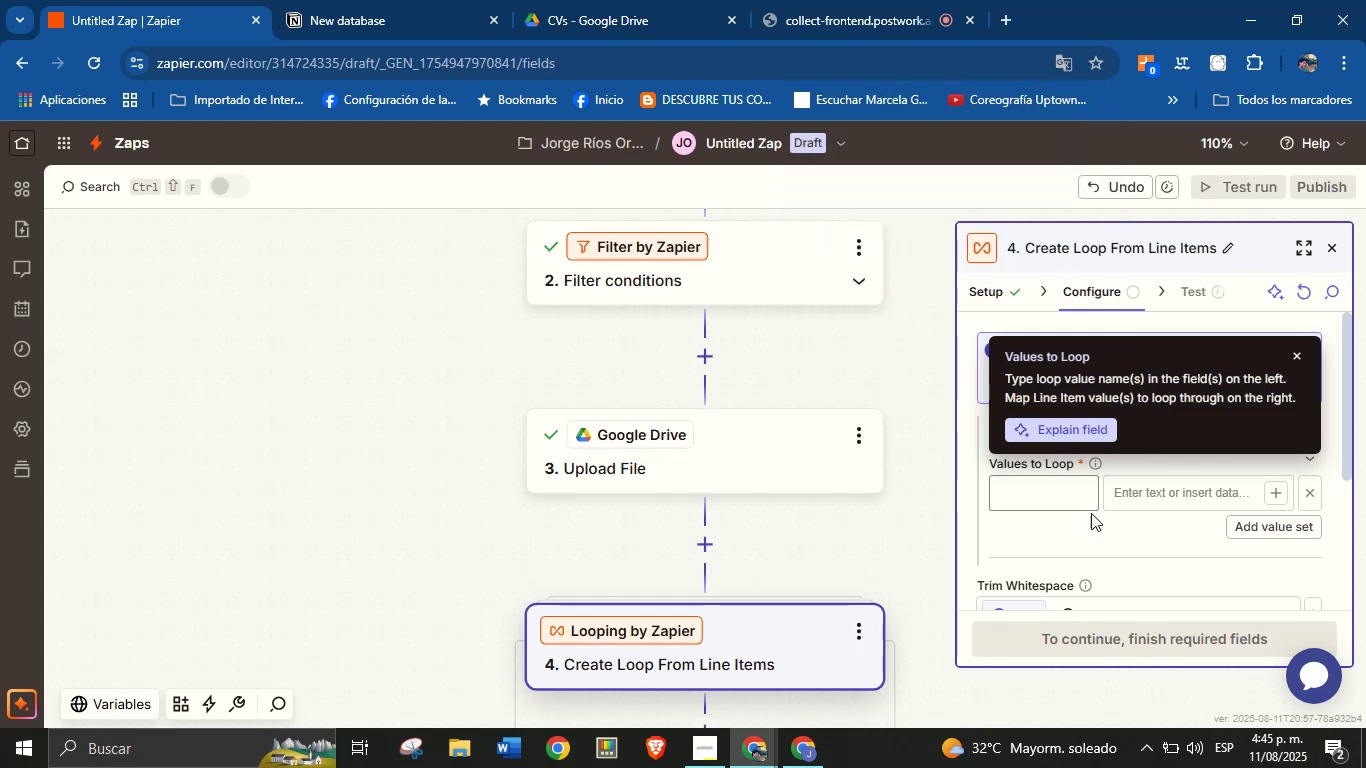 
left_click([1091, 531])
 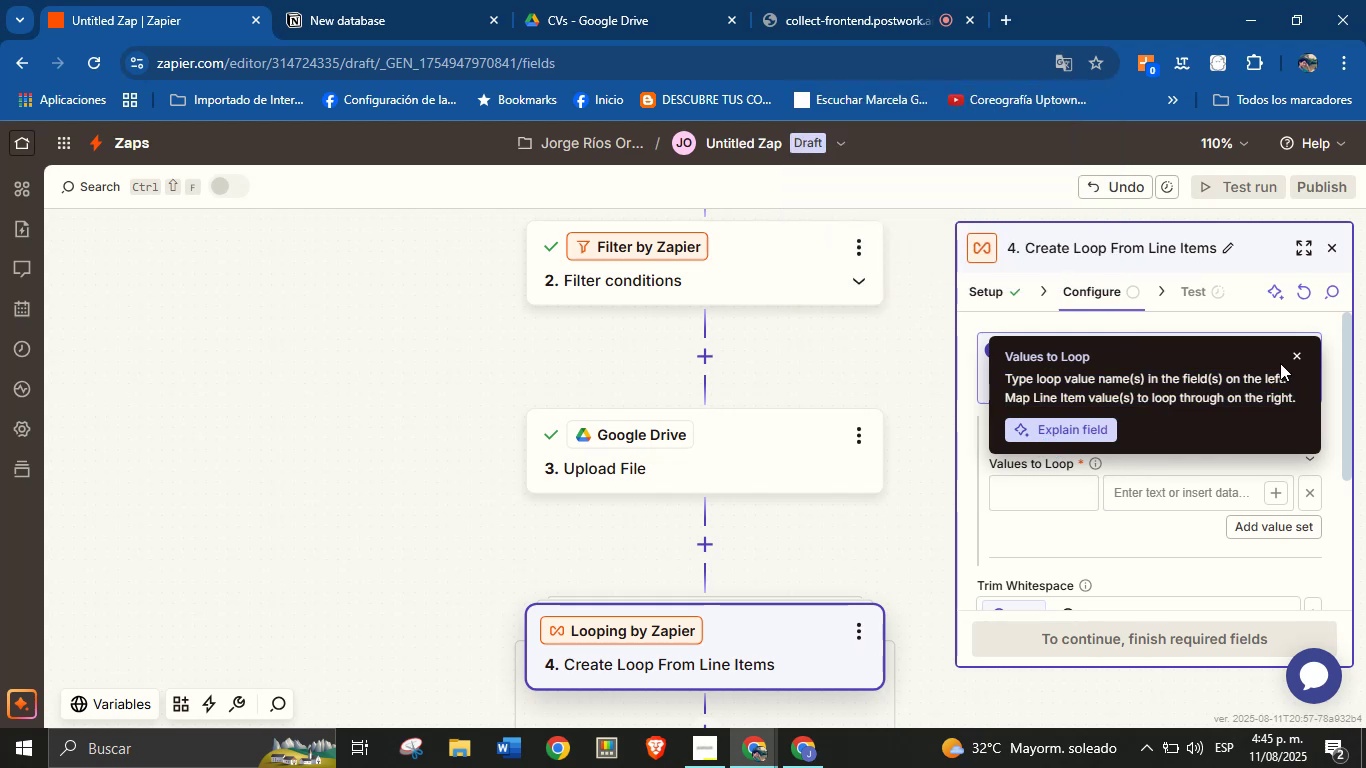 
left_click([1296, 360])
 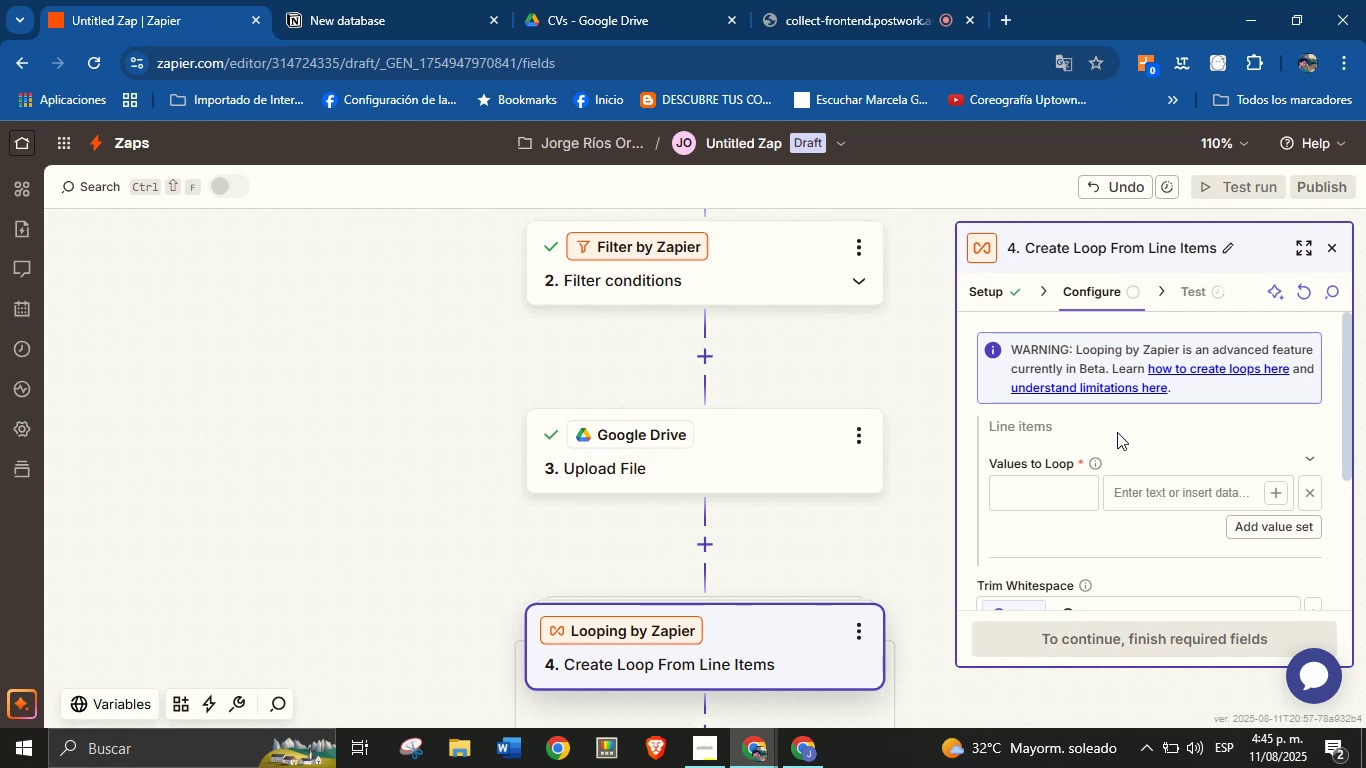 
wait(33.07)
 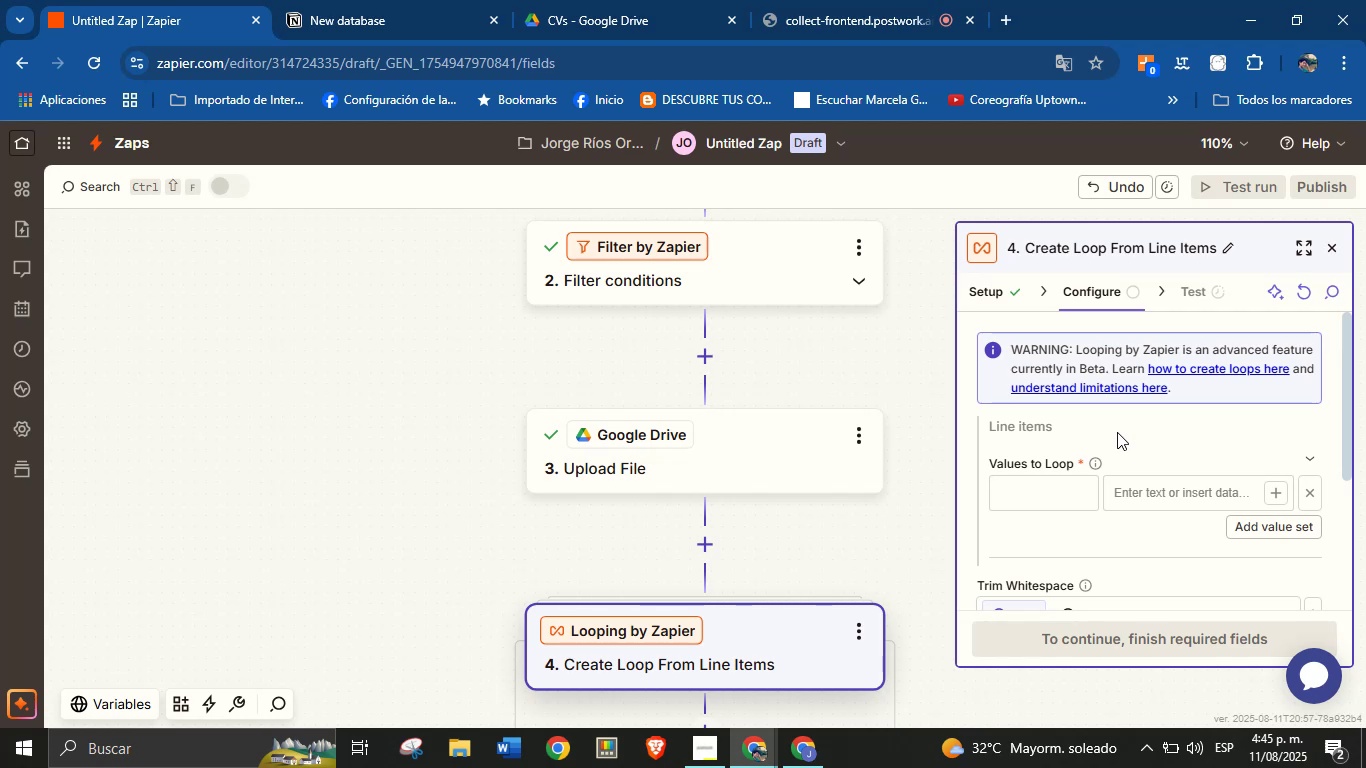 
scroll: coordinate [1130, 526], scroll_direction: down, amount: 1.0
 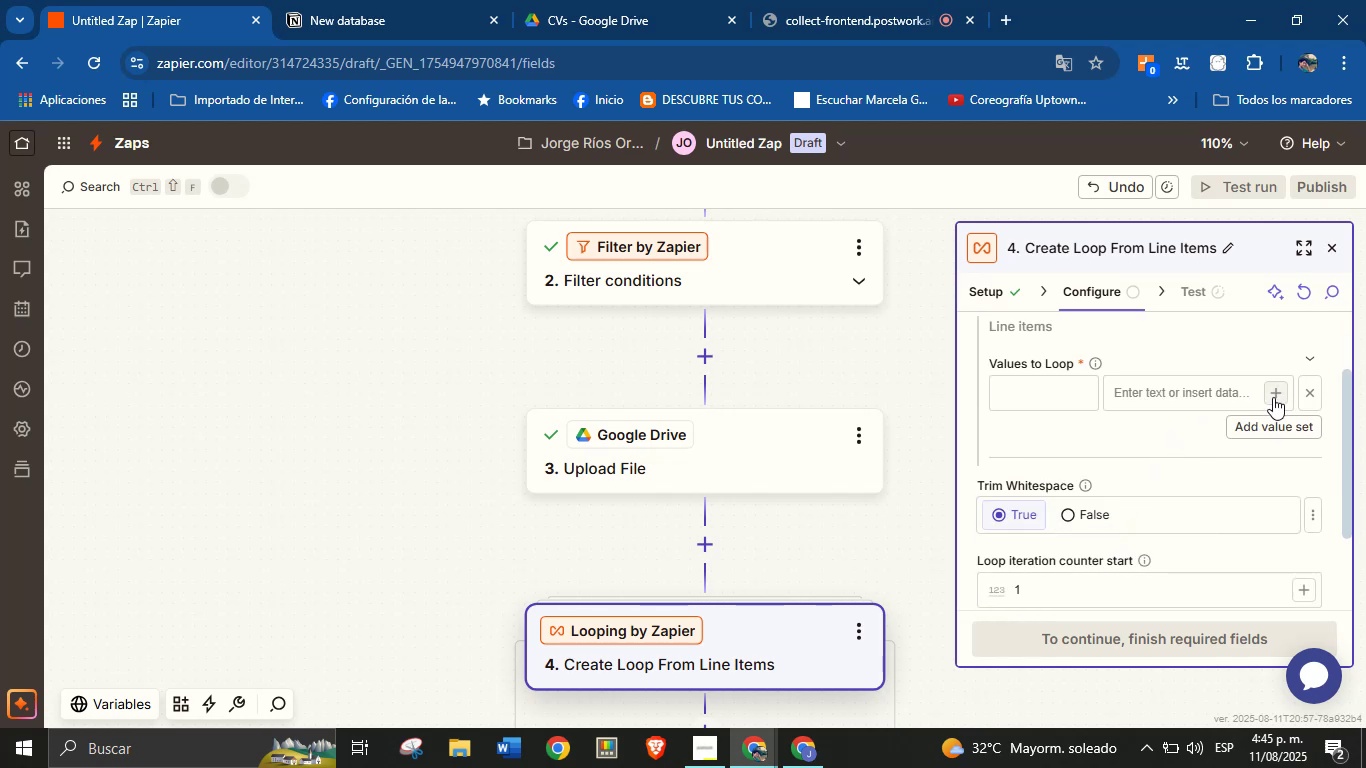 
left_click([1280, 396])
 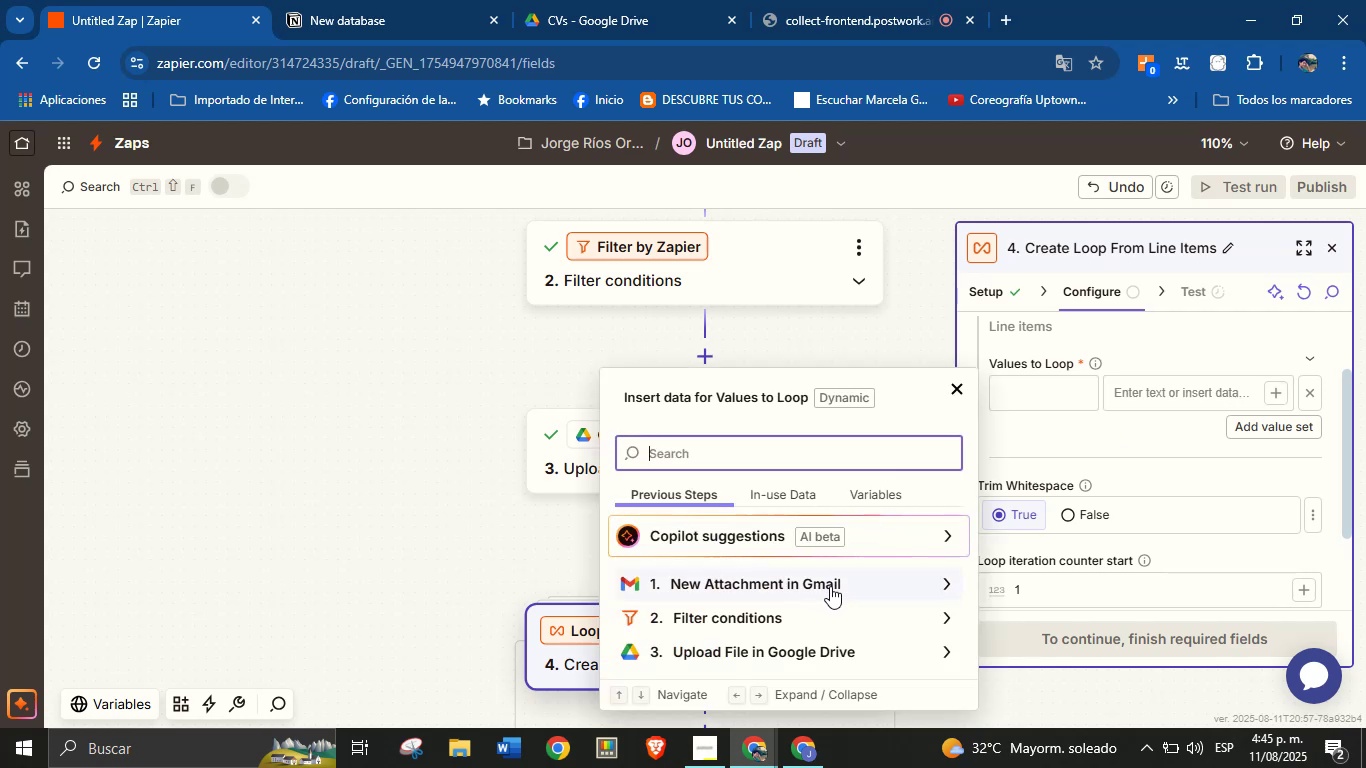 
scroll: coordinate [884, 600], scroll_direction: down, amount: 4.0
 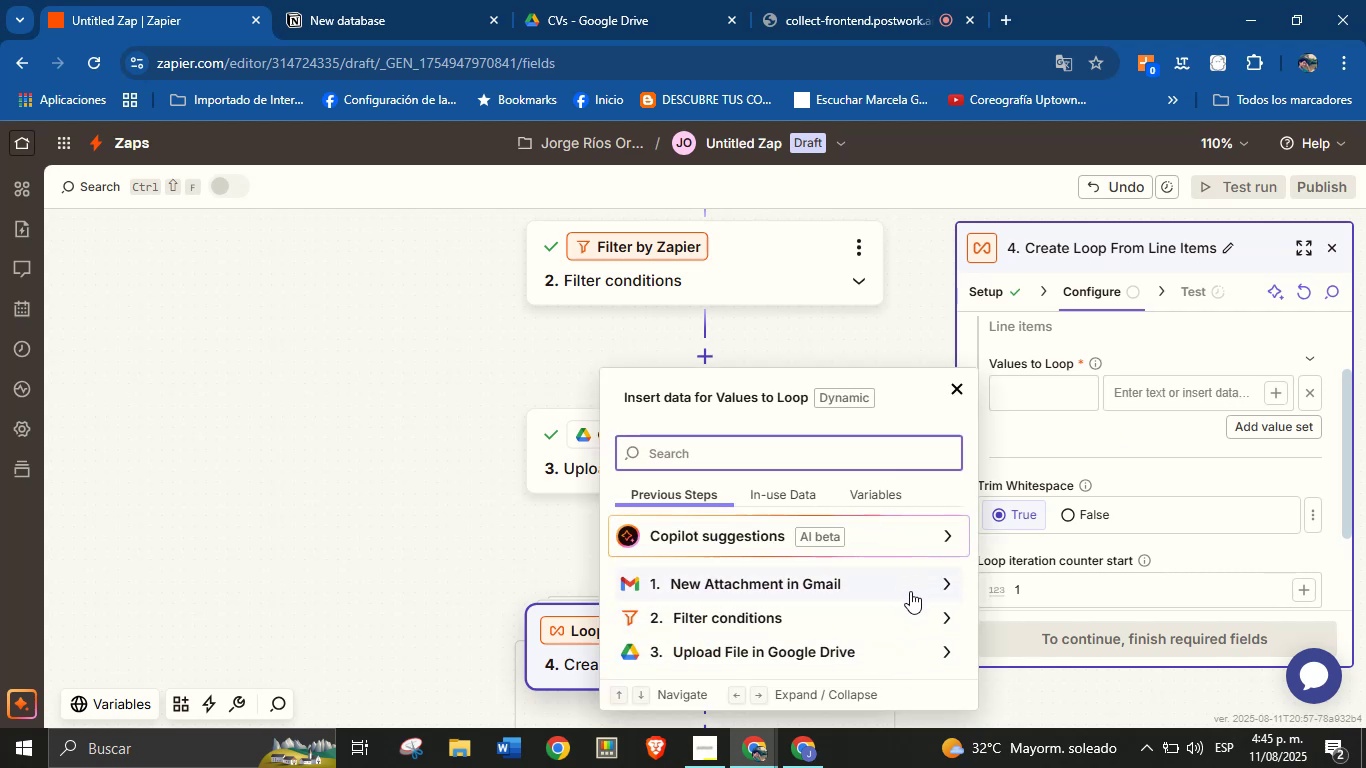 
left_click([919, 581])
 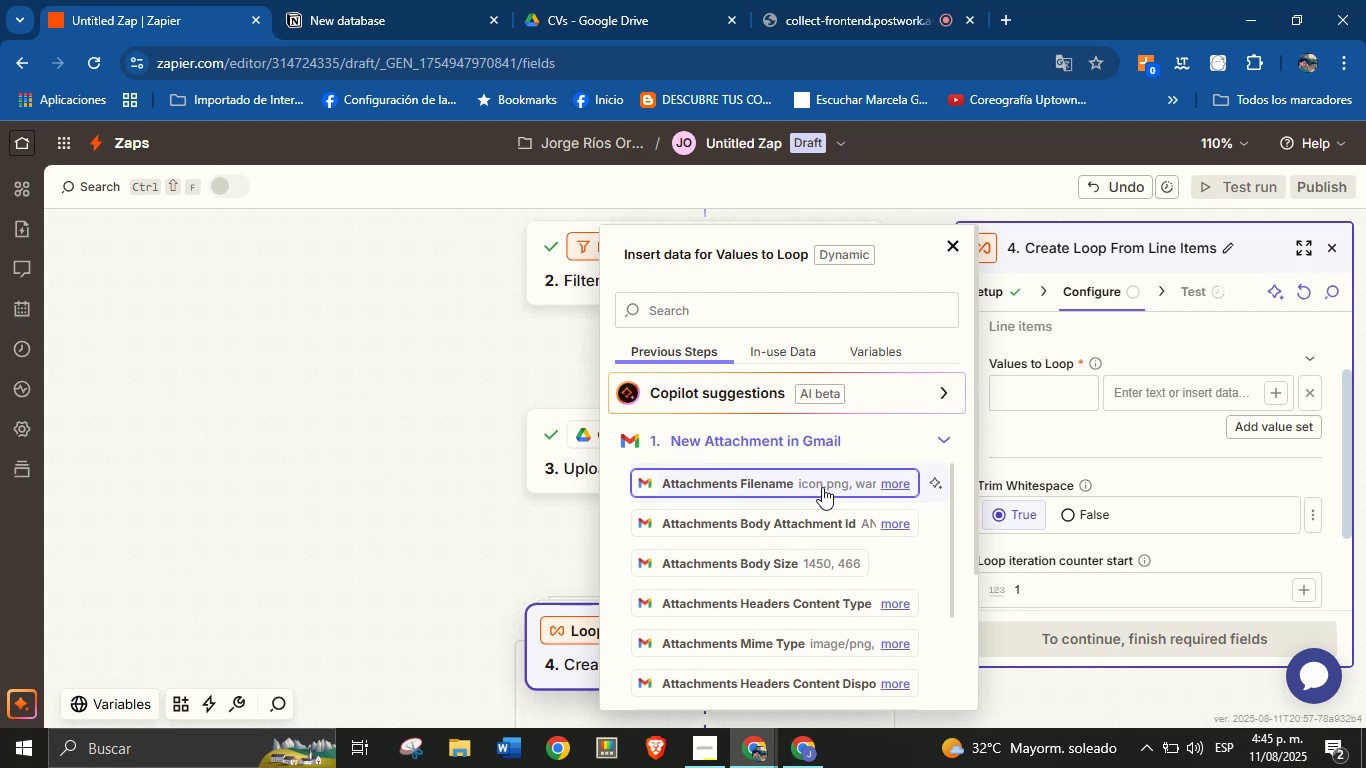 
wait(10.59)
 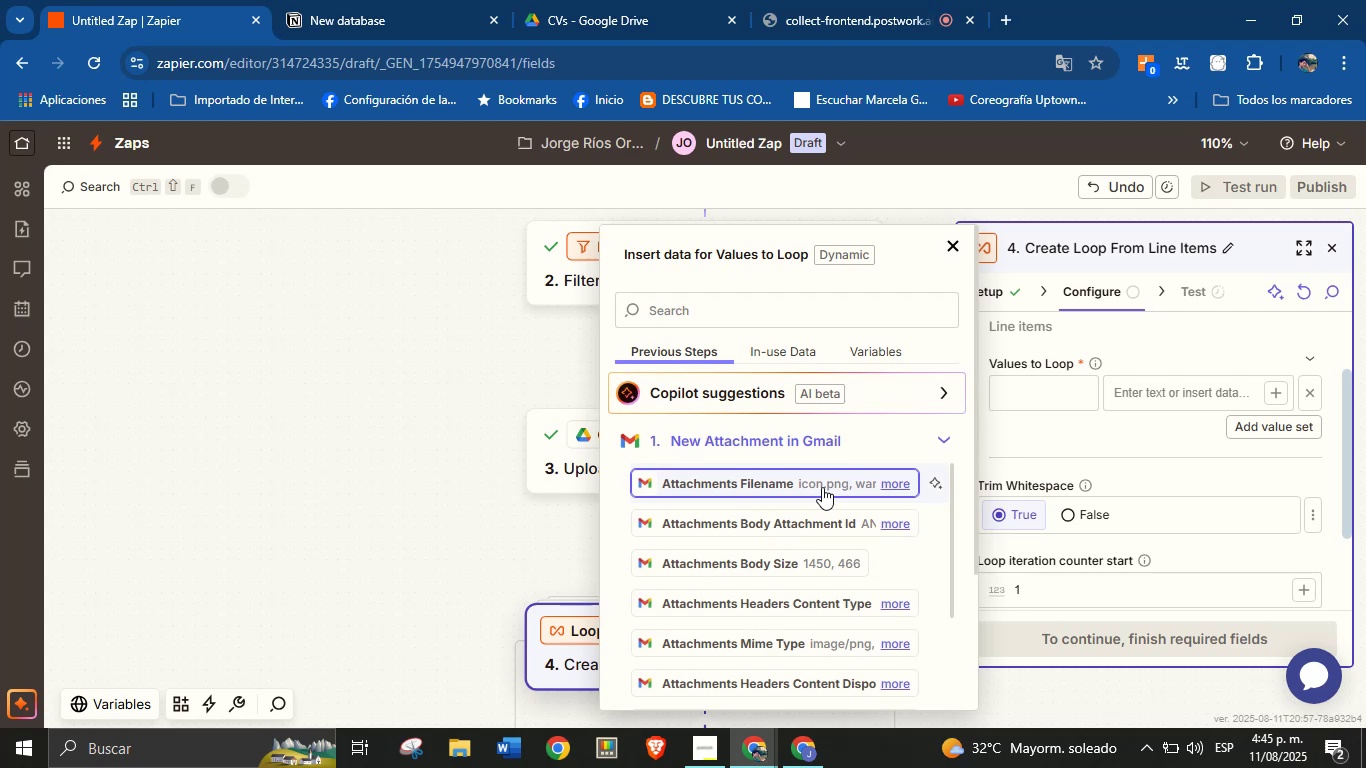 
scroll: coordinate [786, 547], scroll_direction: down, amount: 6.0
 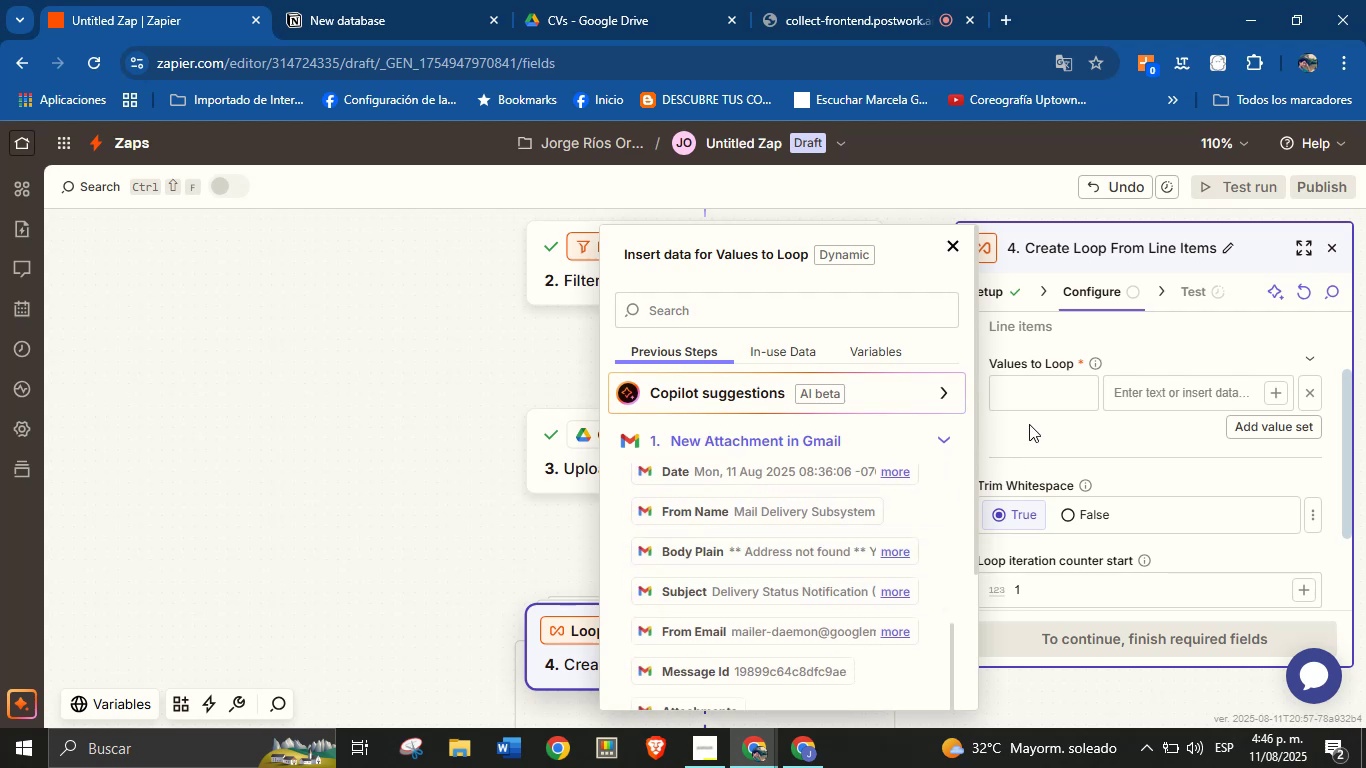 
left_click([1032, 419])
 